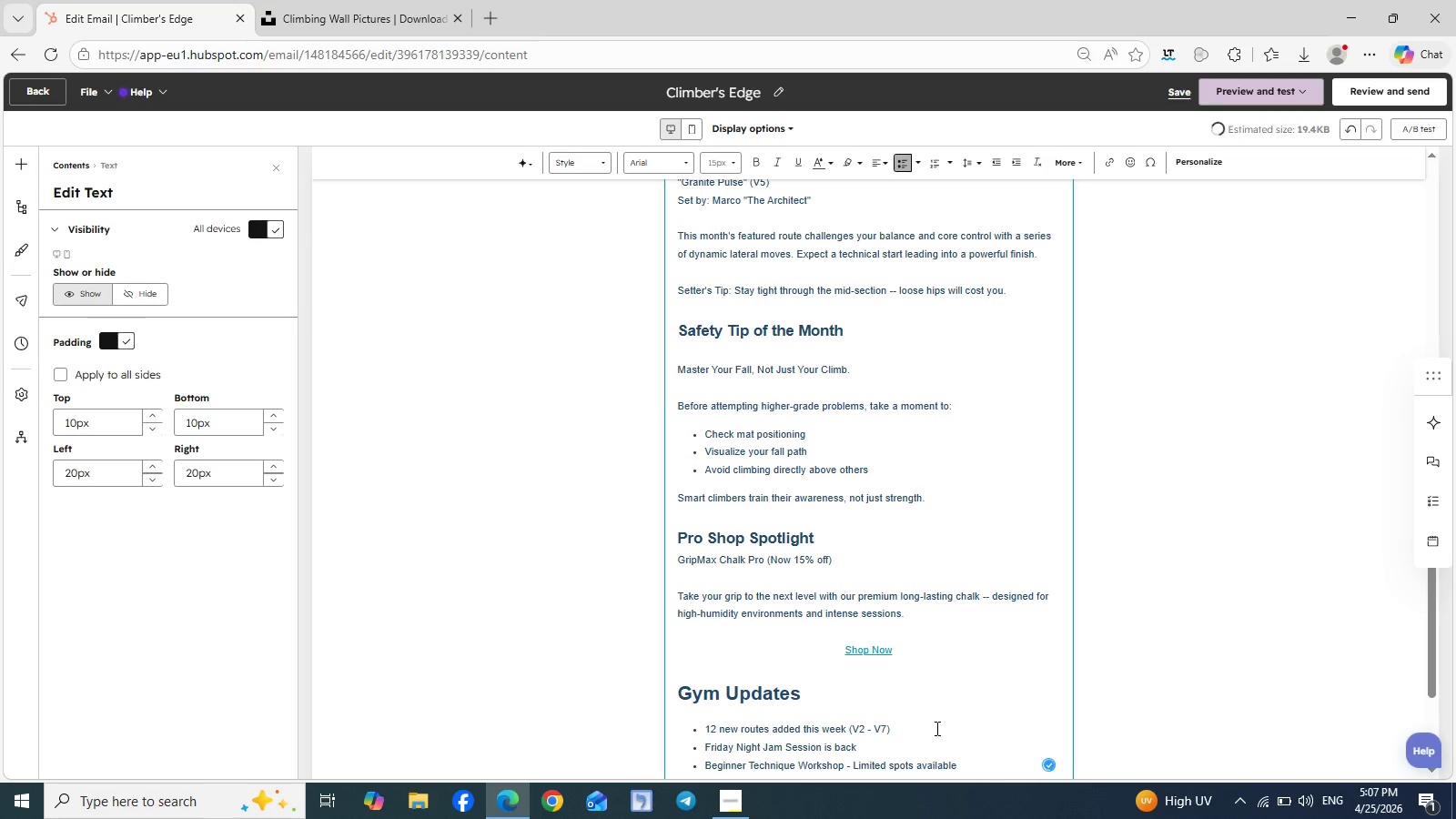 
scroll: coordinate [935, 728], scroll_direction: down, amount: 2.0
 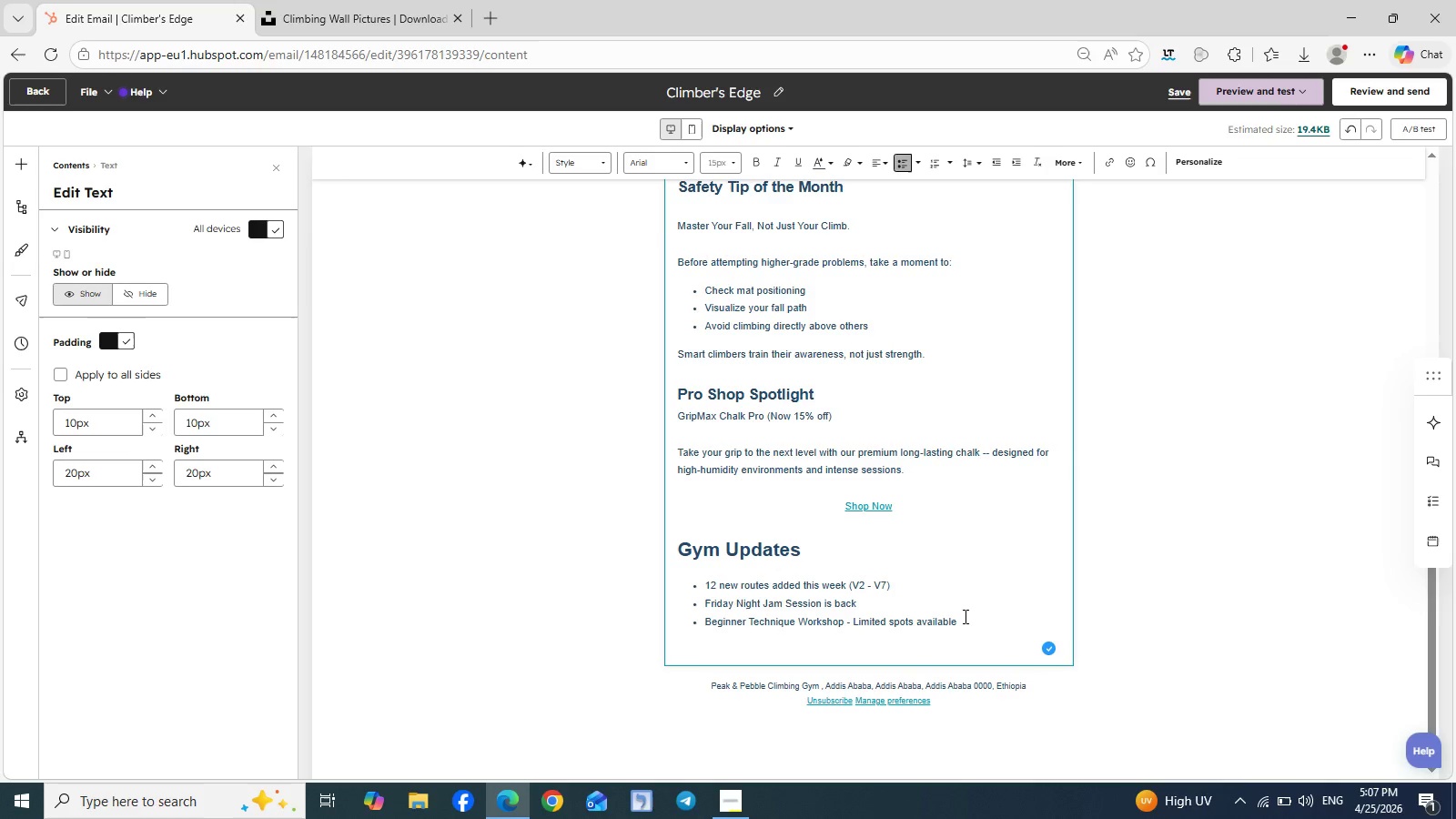 
left_click([963, 616])
 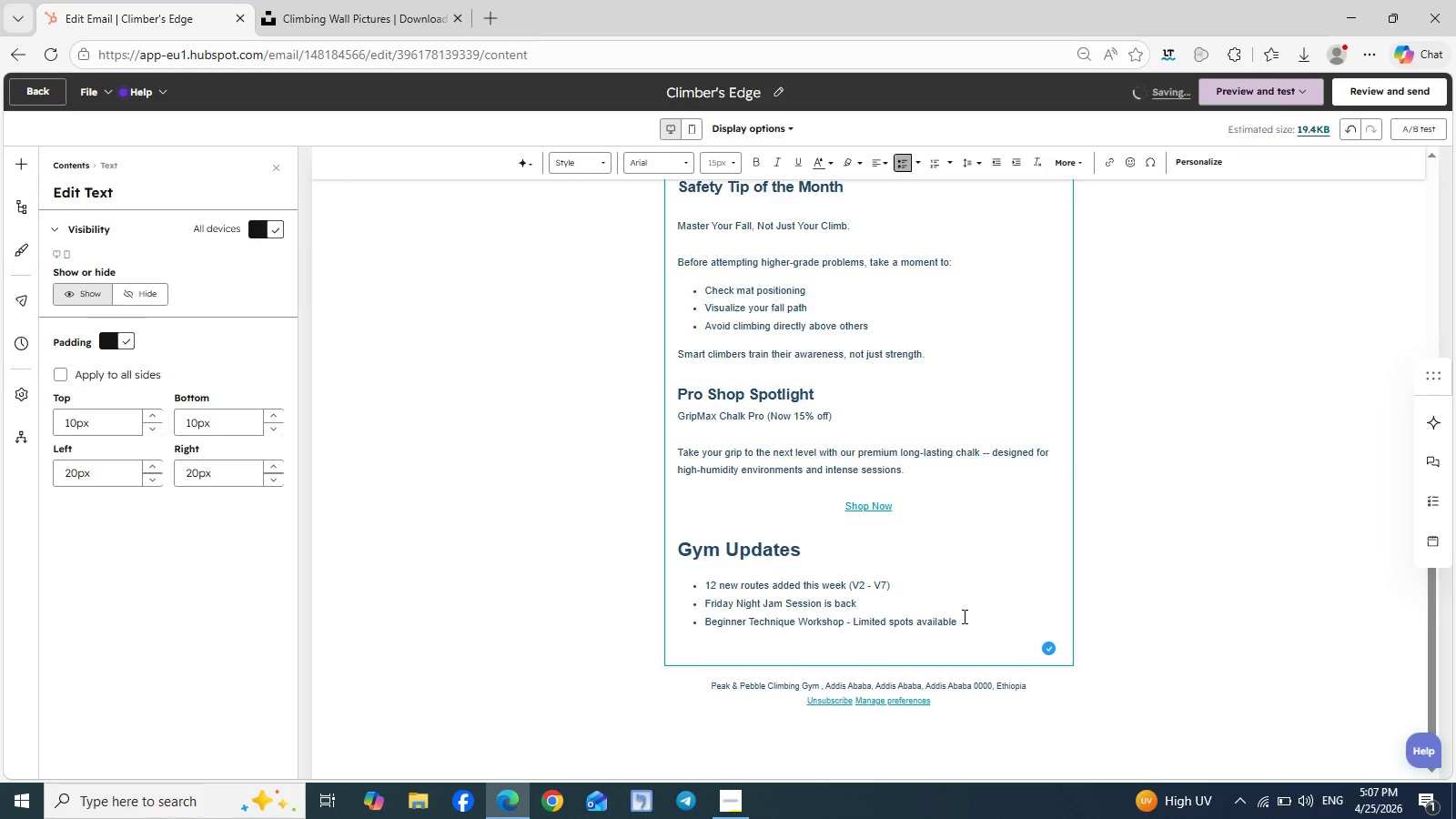 
key(Enter)
 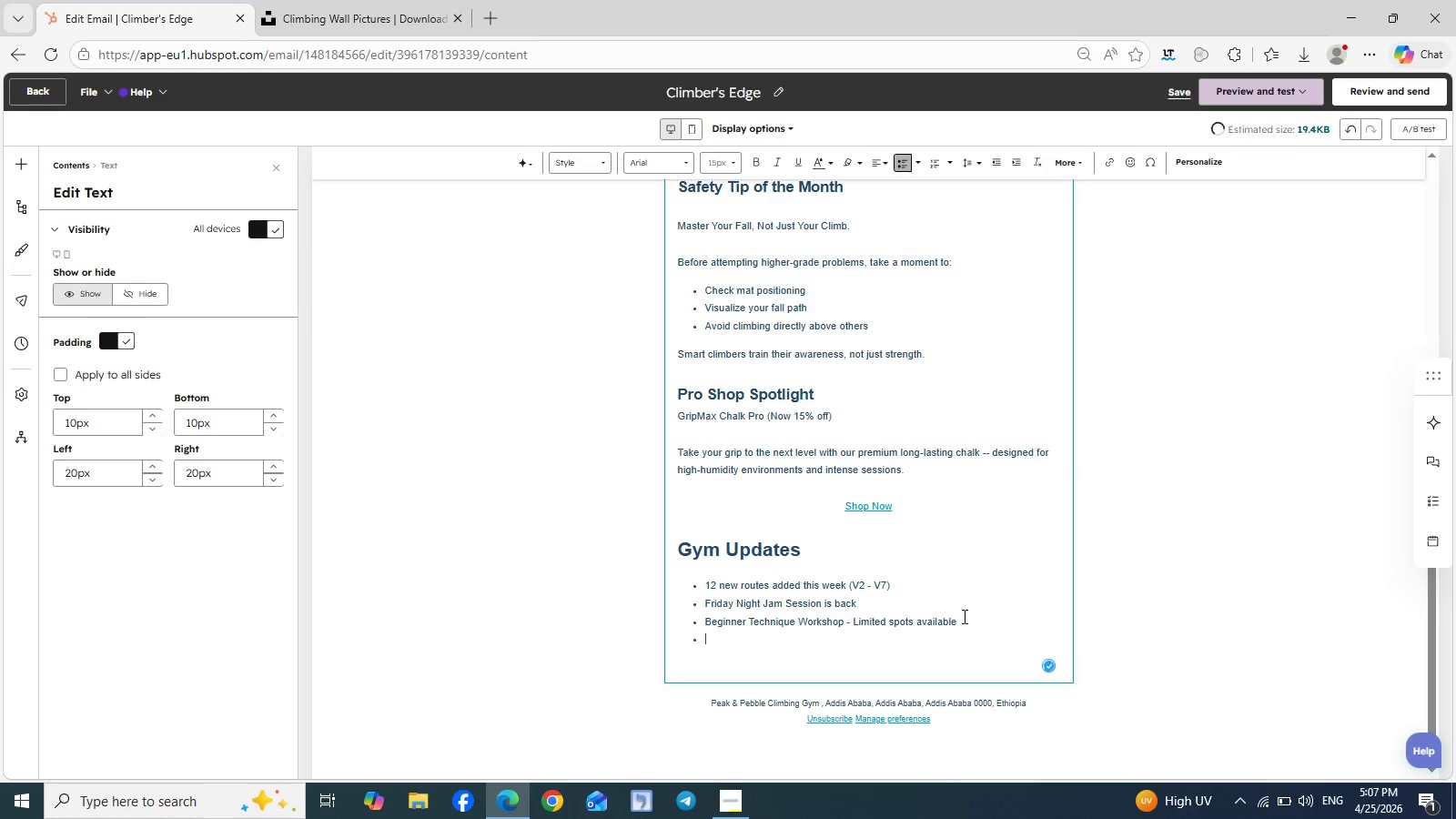 
key(Enter)
 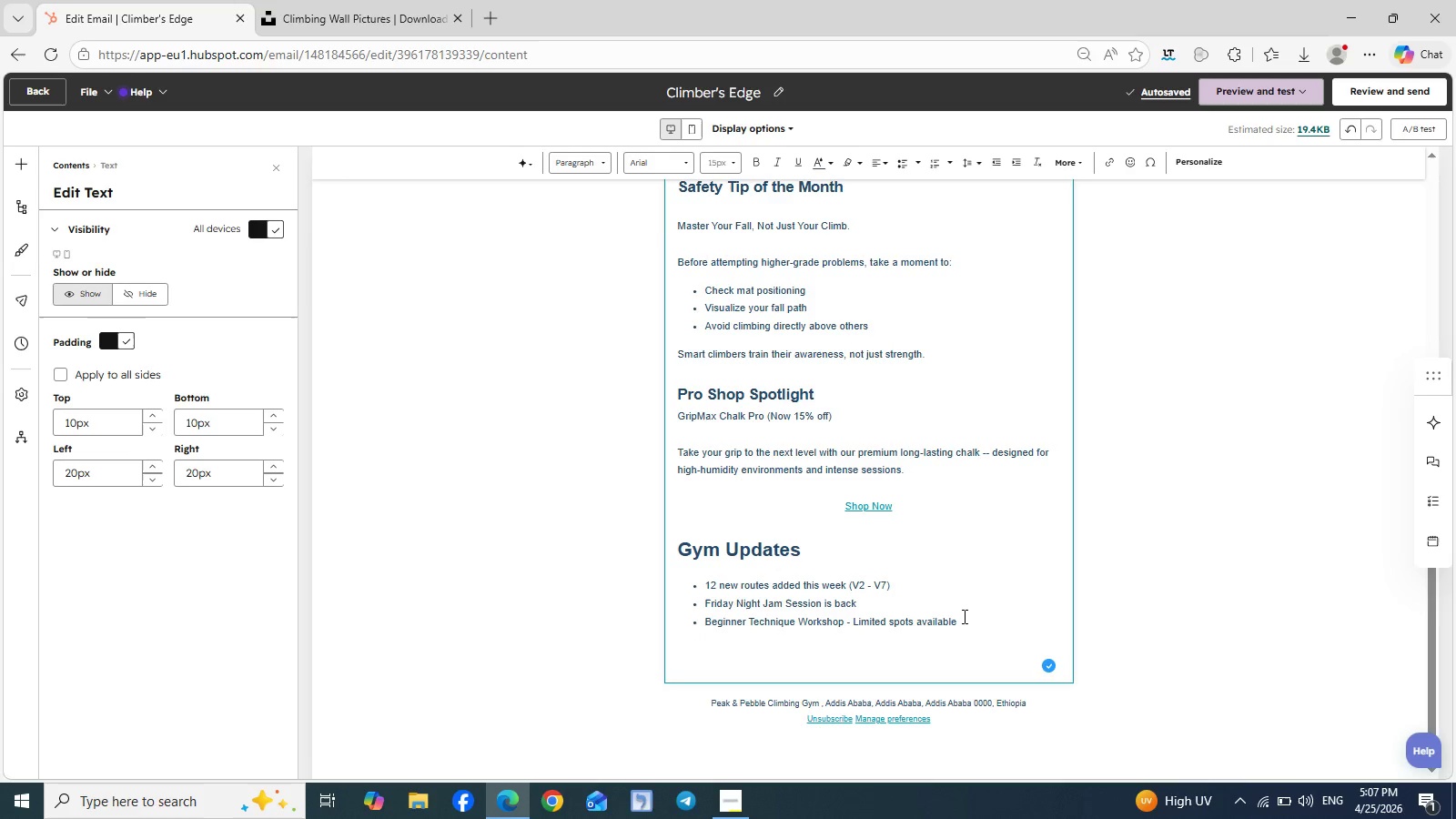 
wait(7.45)
 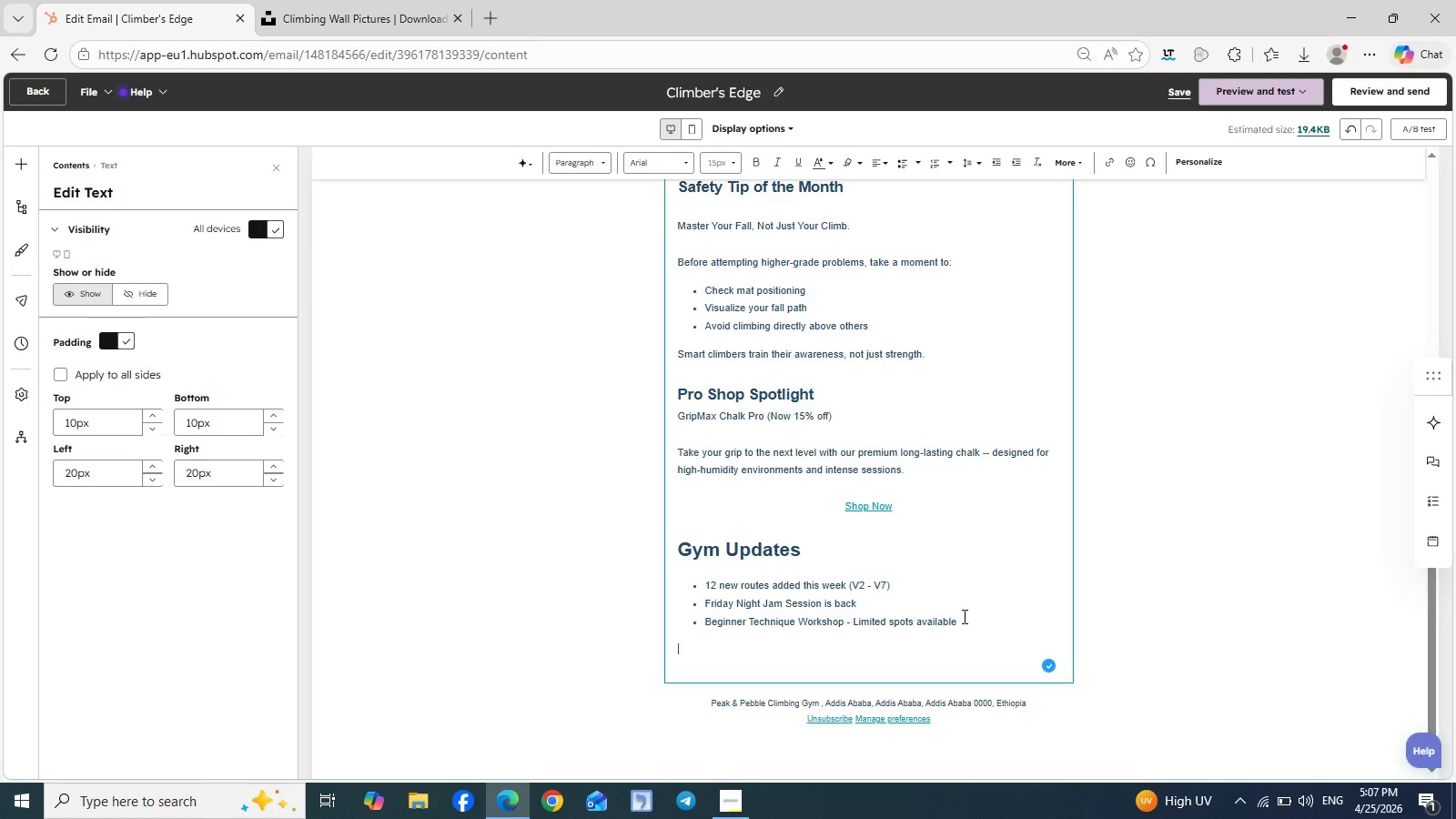 
type(Commi)
key(Backspace)
type(unirt Corner)
 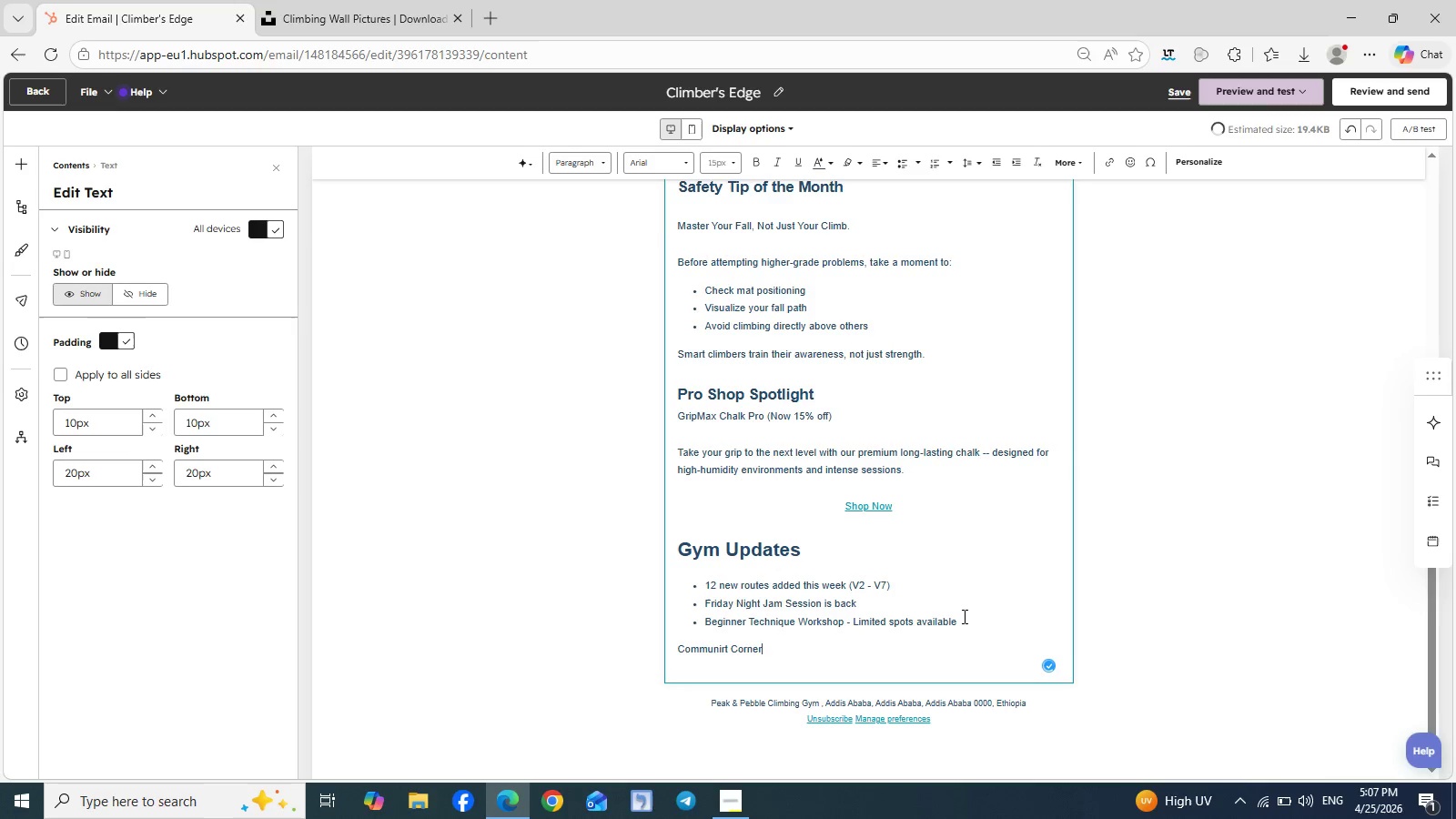 
key(Enter)
 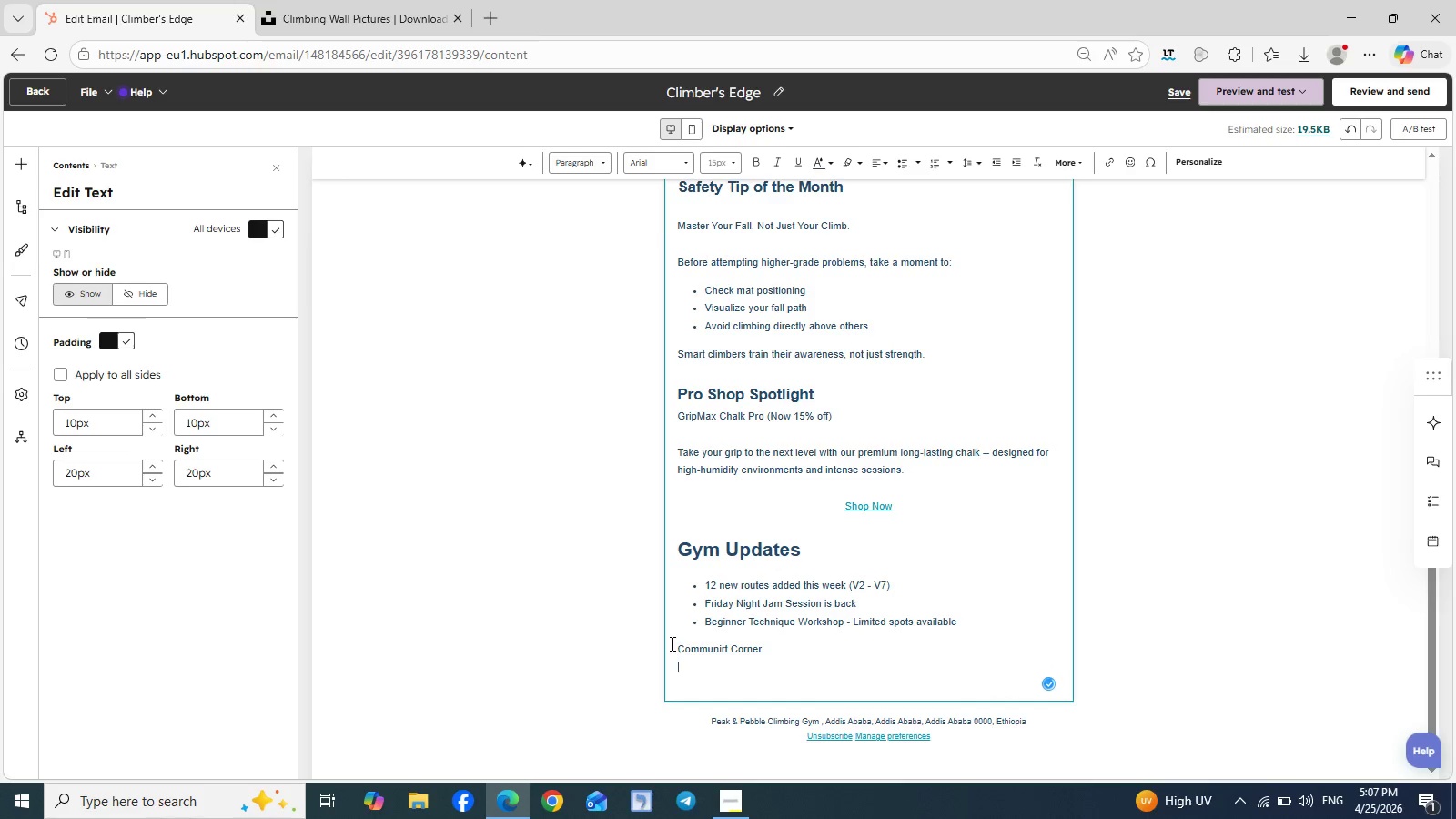 
left_click_drag(start_coordinate=[676, 649], to_coordinate=[764, 651])
 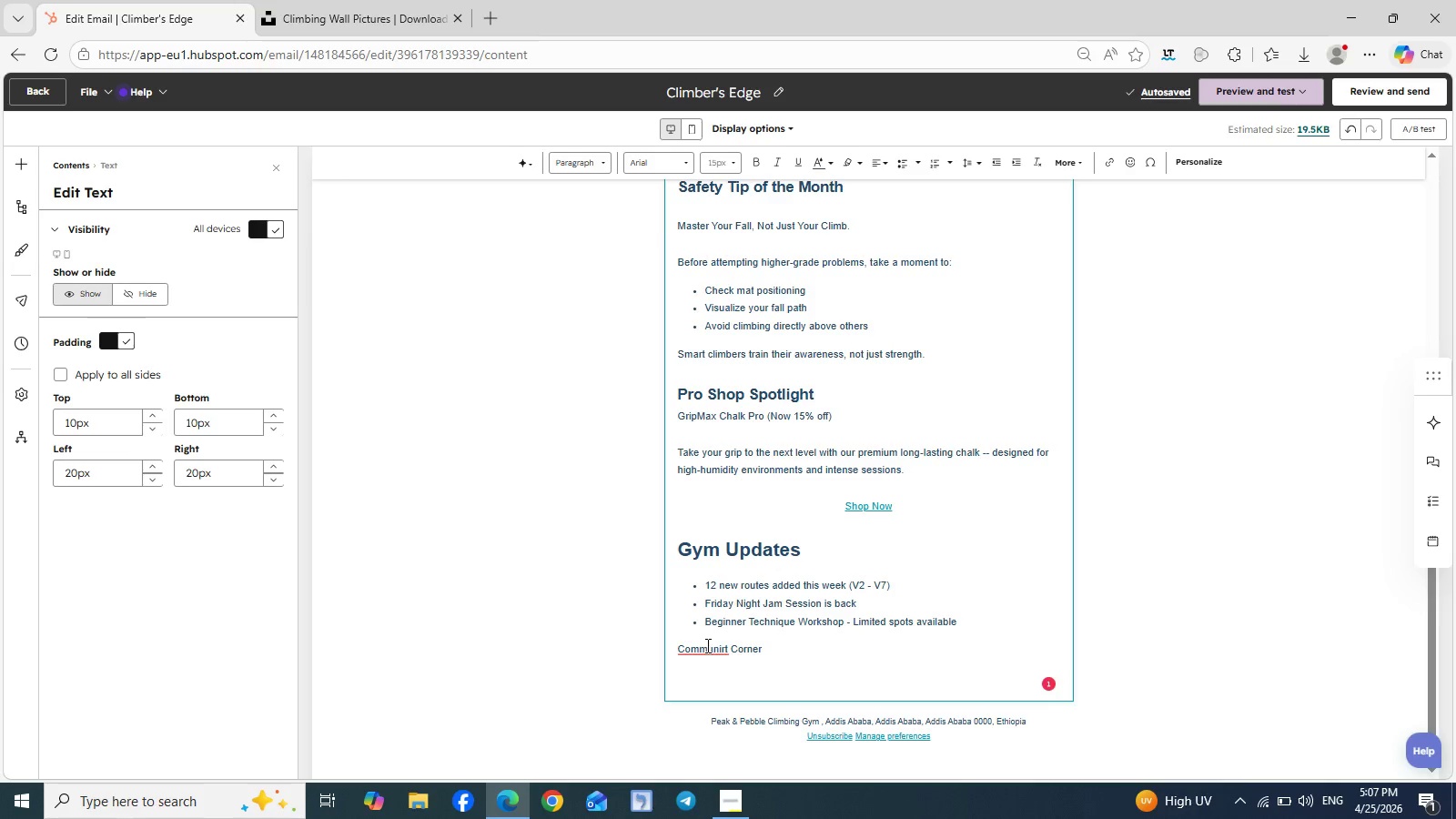 
left_click([706, 645])
 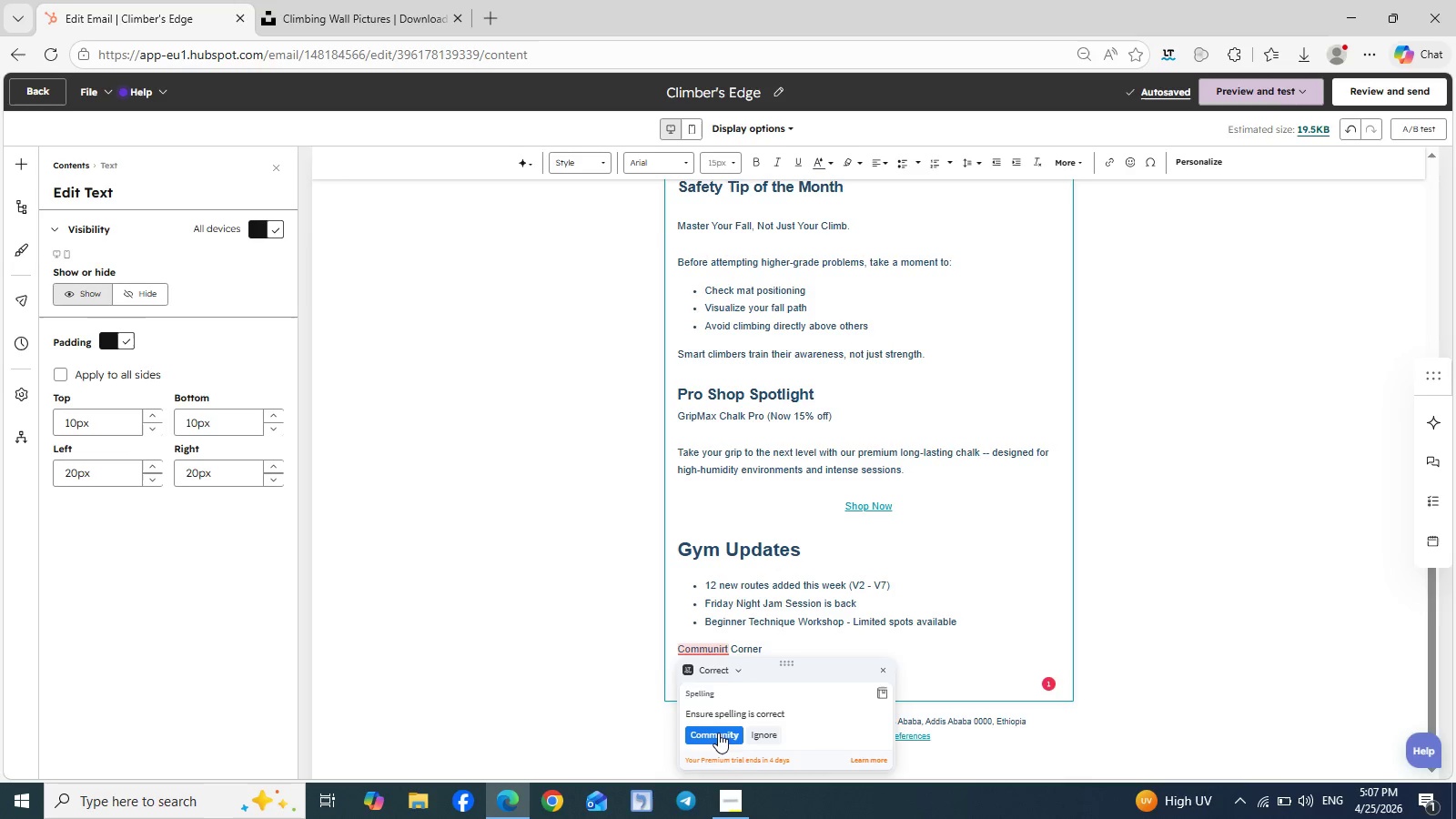 
left_click([718, 737])
 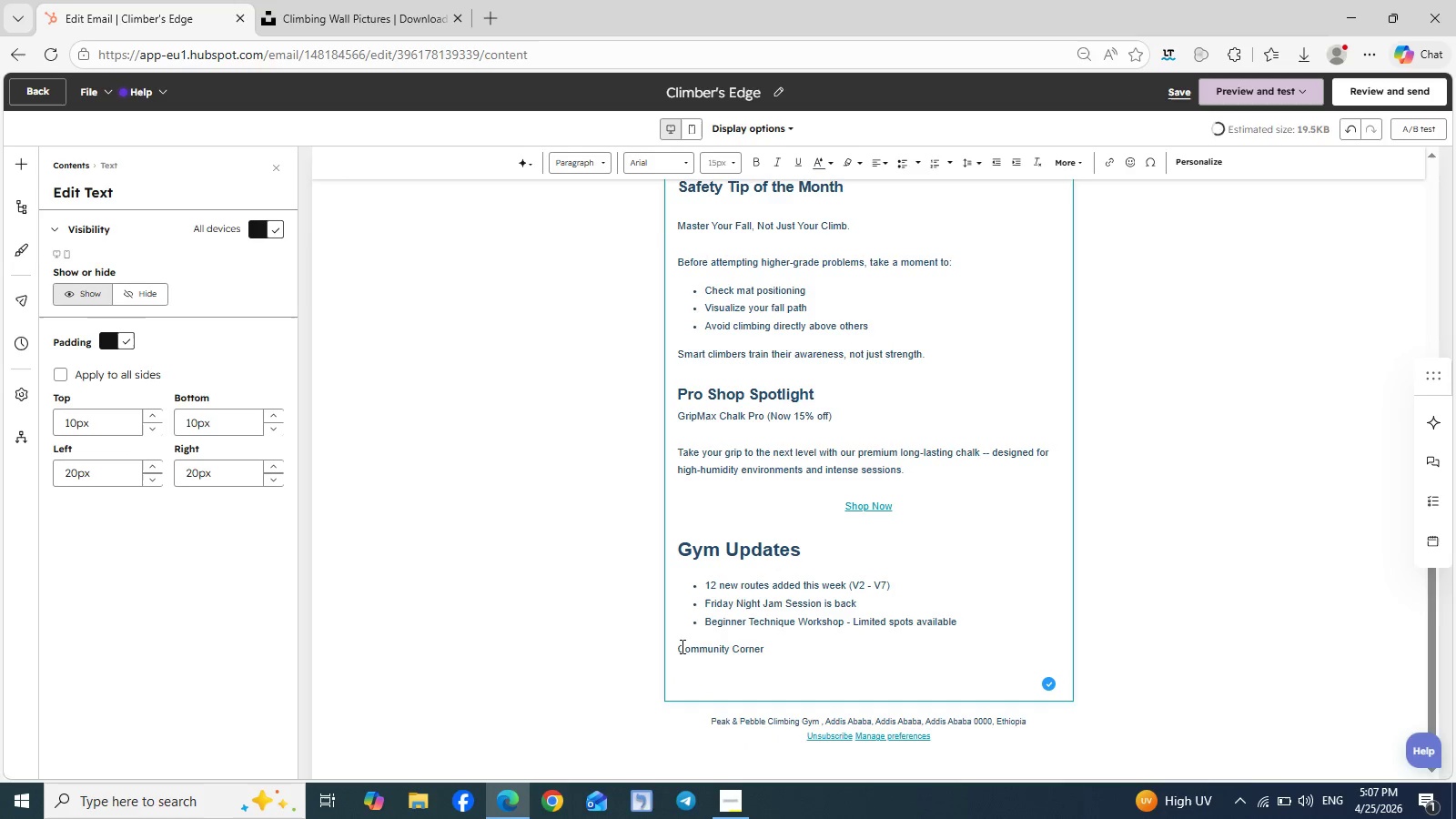 
left_click_drag(start_coordinate=[679, 646], to_coordinate=[770, 652])
 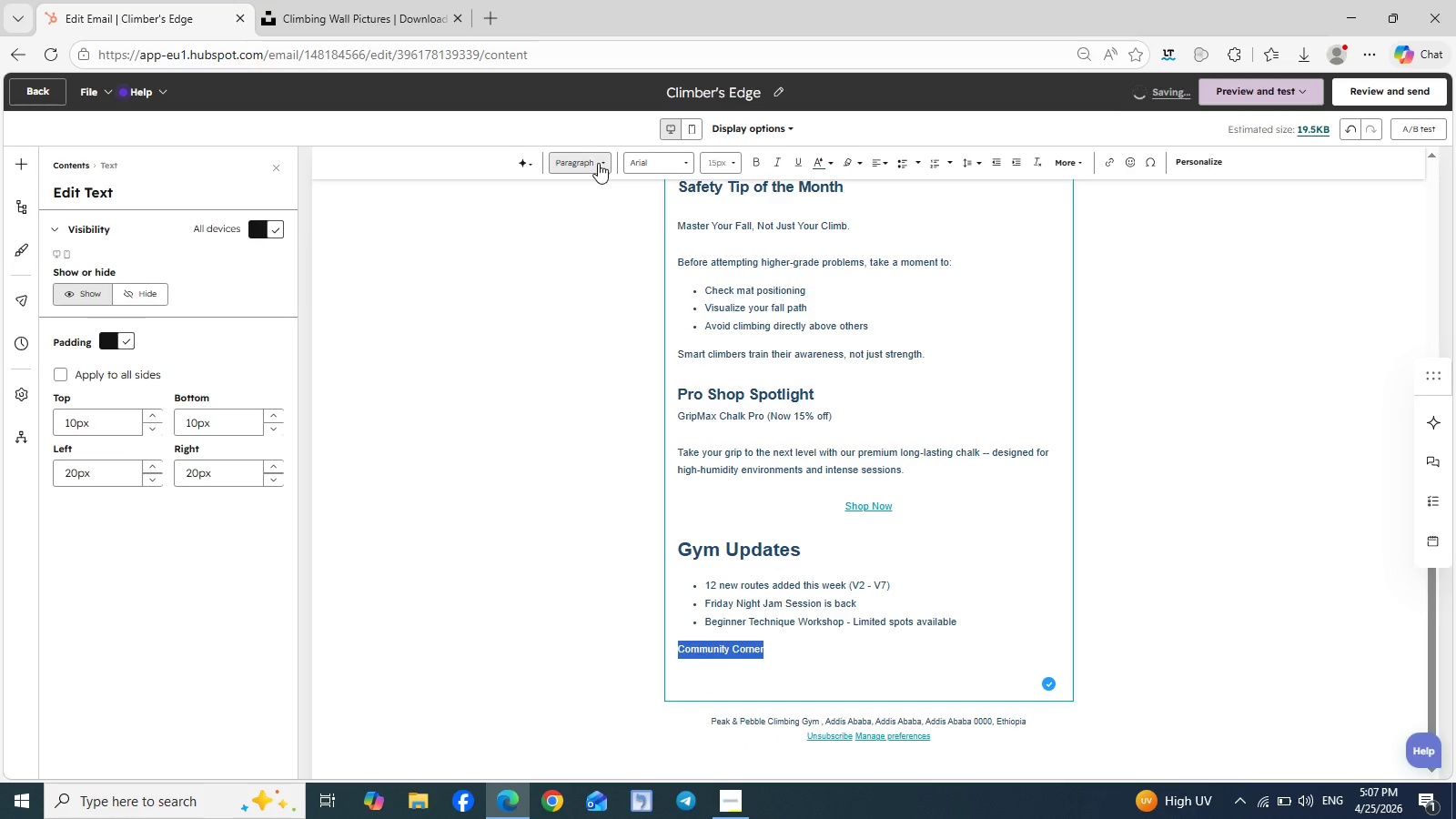 
left_click([602, 162])
 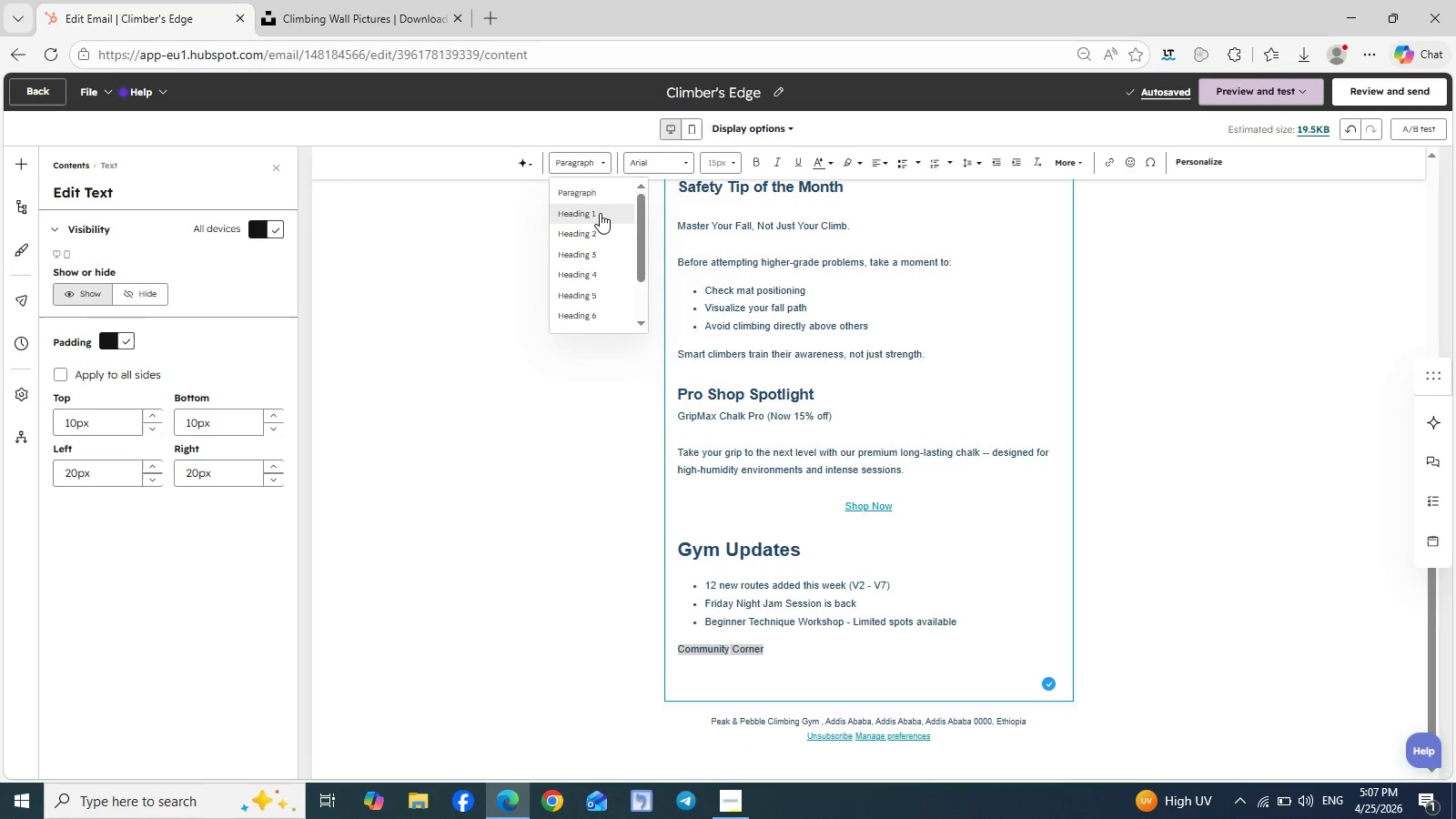 
left_click([600, 214])
 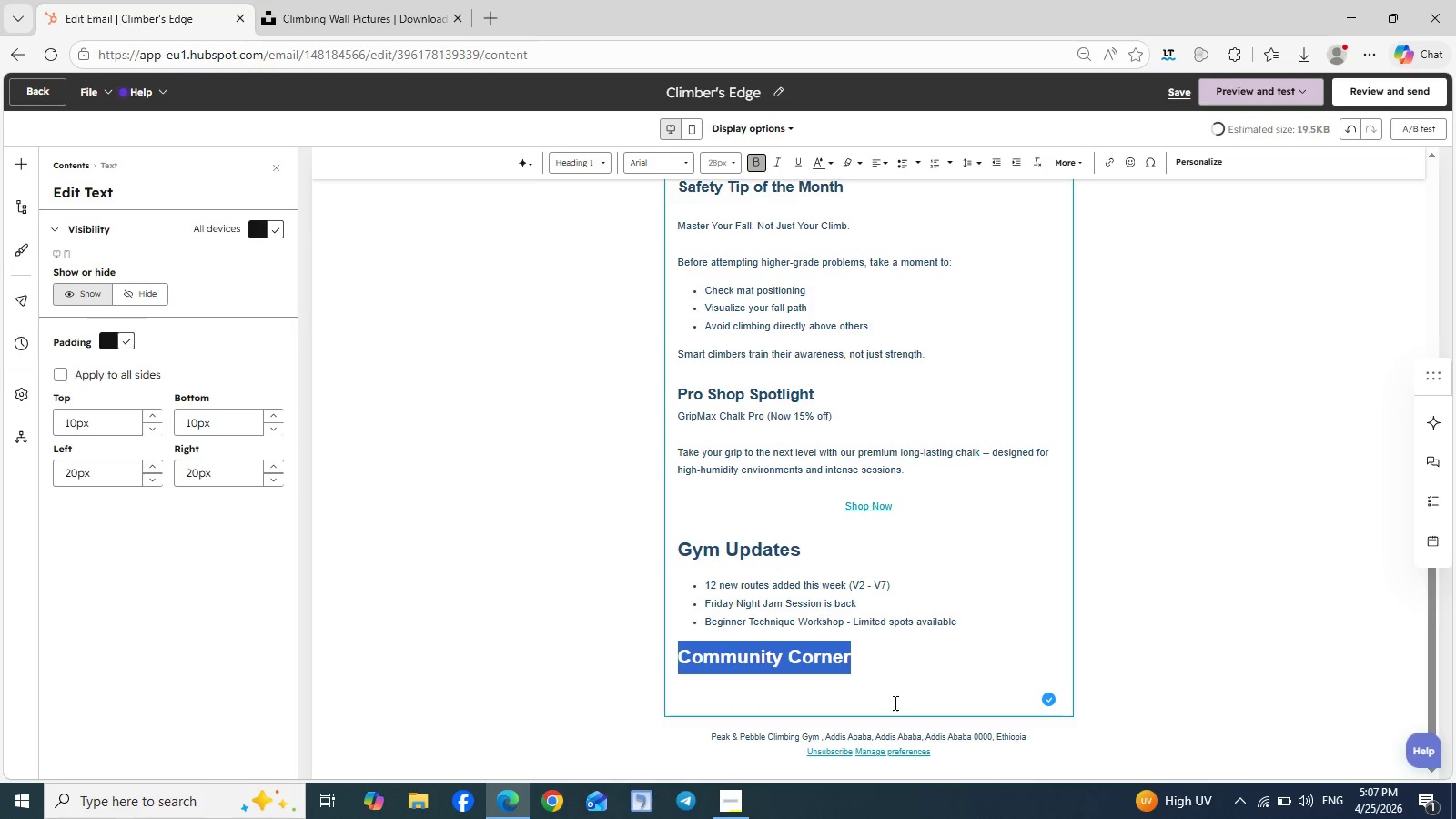 
left_click([894, 703])
 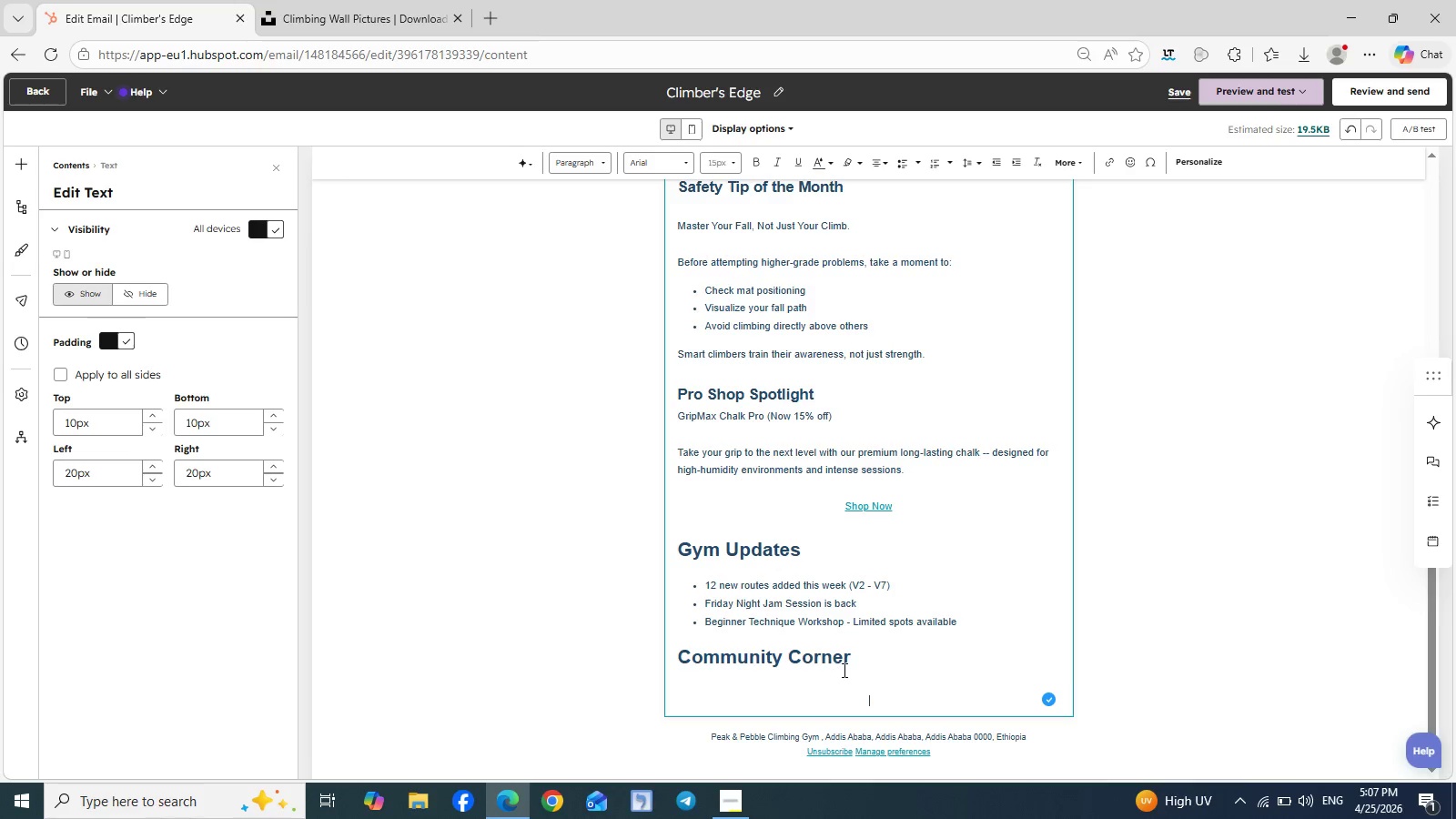 
left_click([852, 662])
 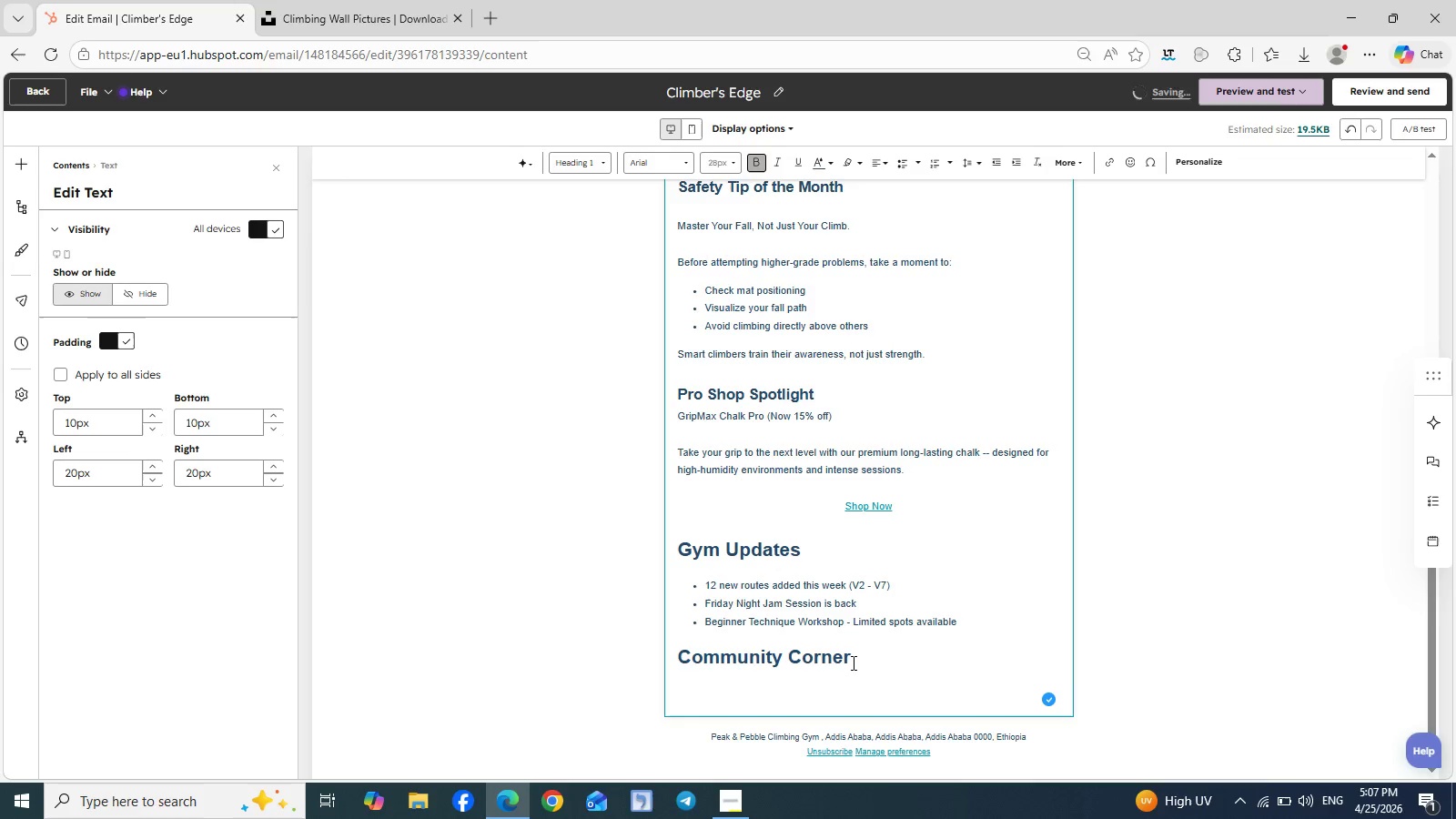 
key(Enter)
 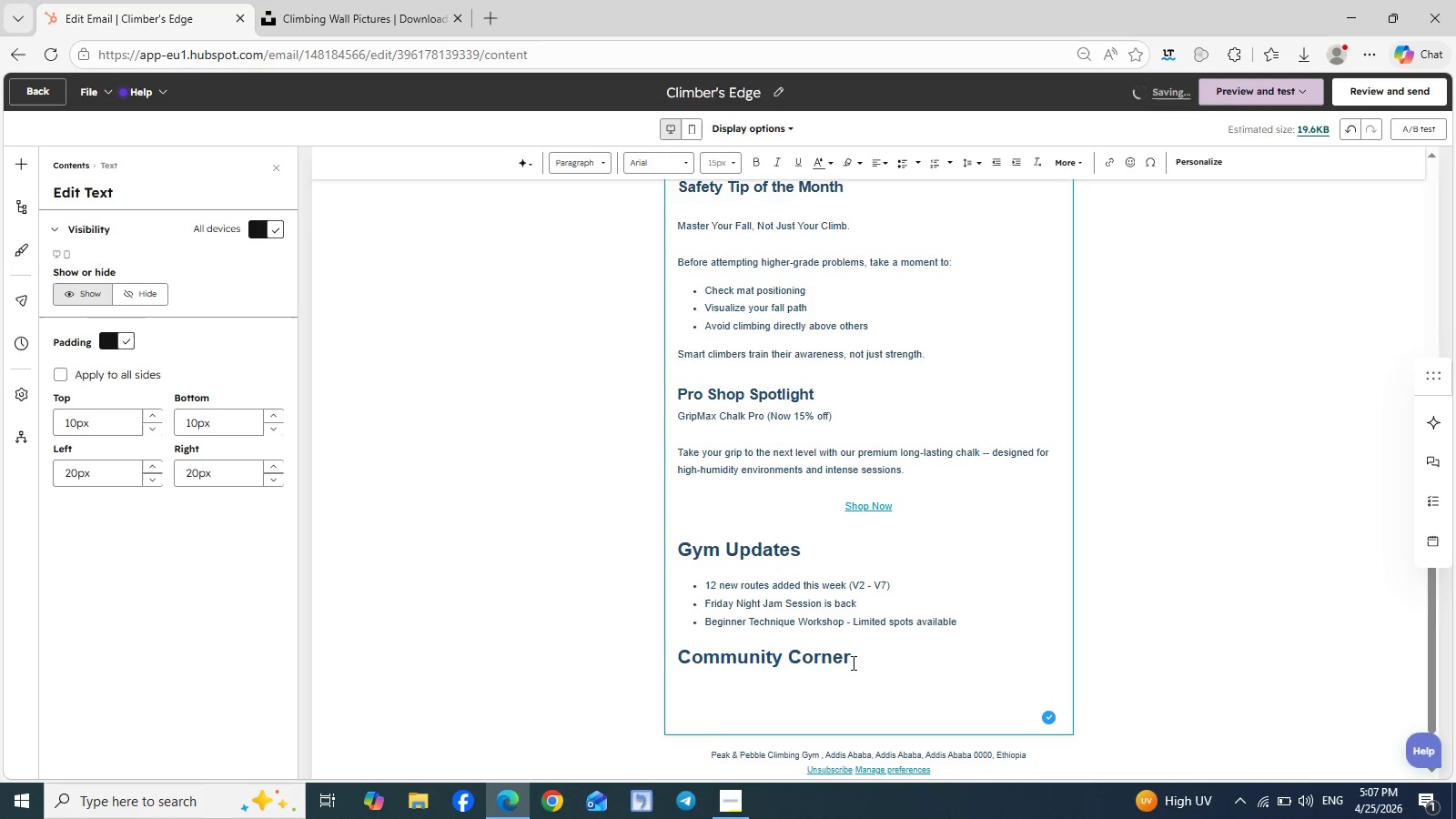 
wait(5.55)
 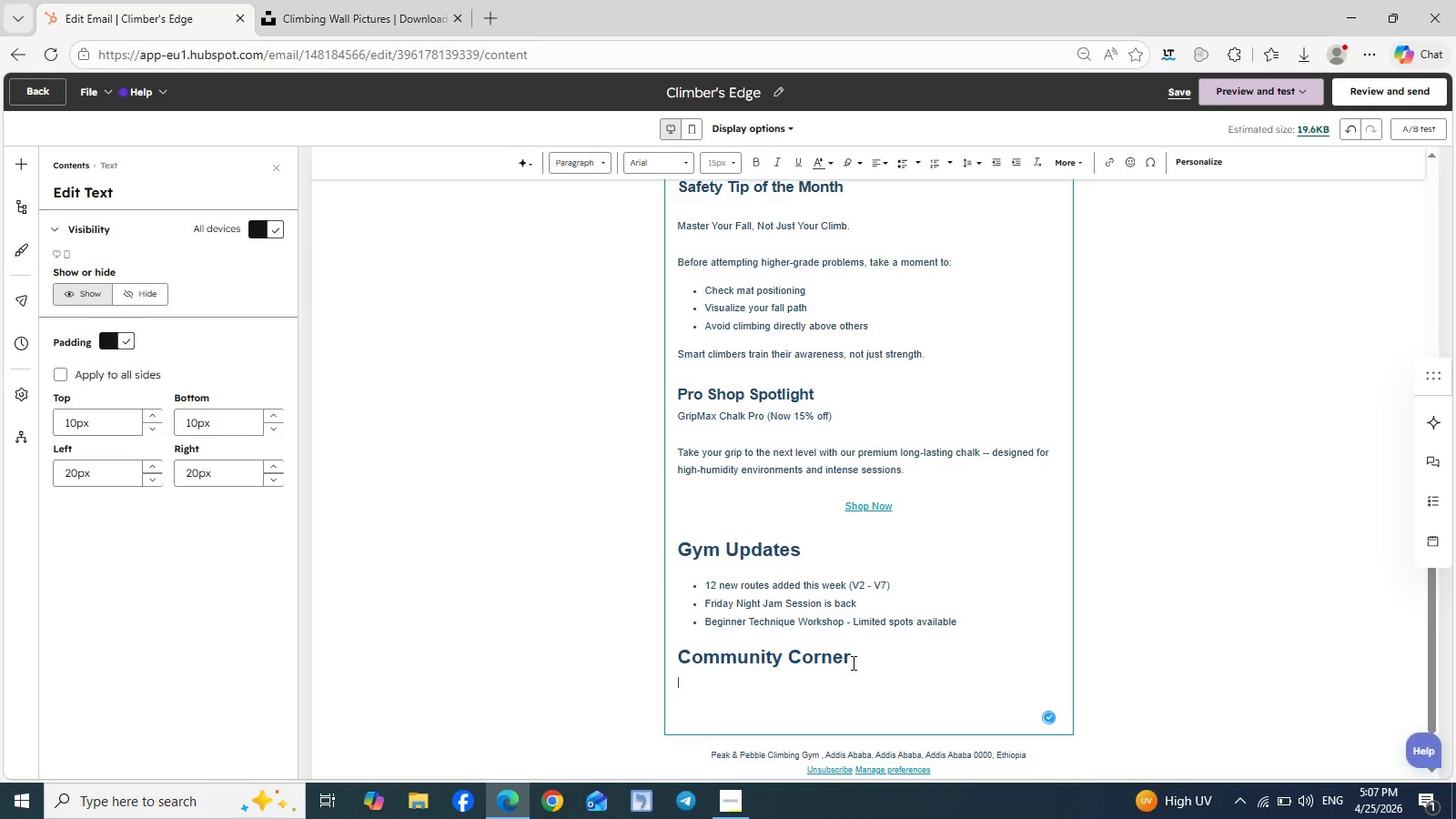 
type(Shoutout to Ava K.)
 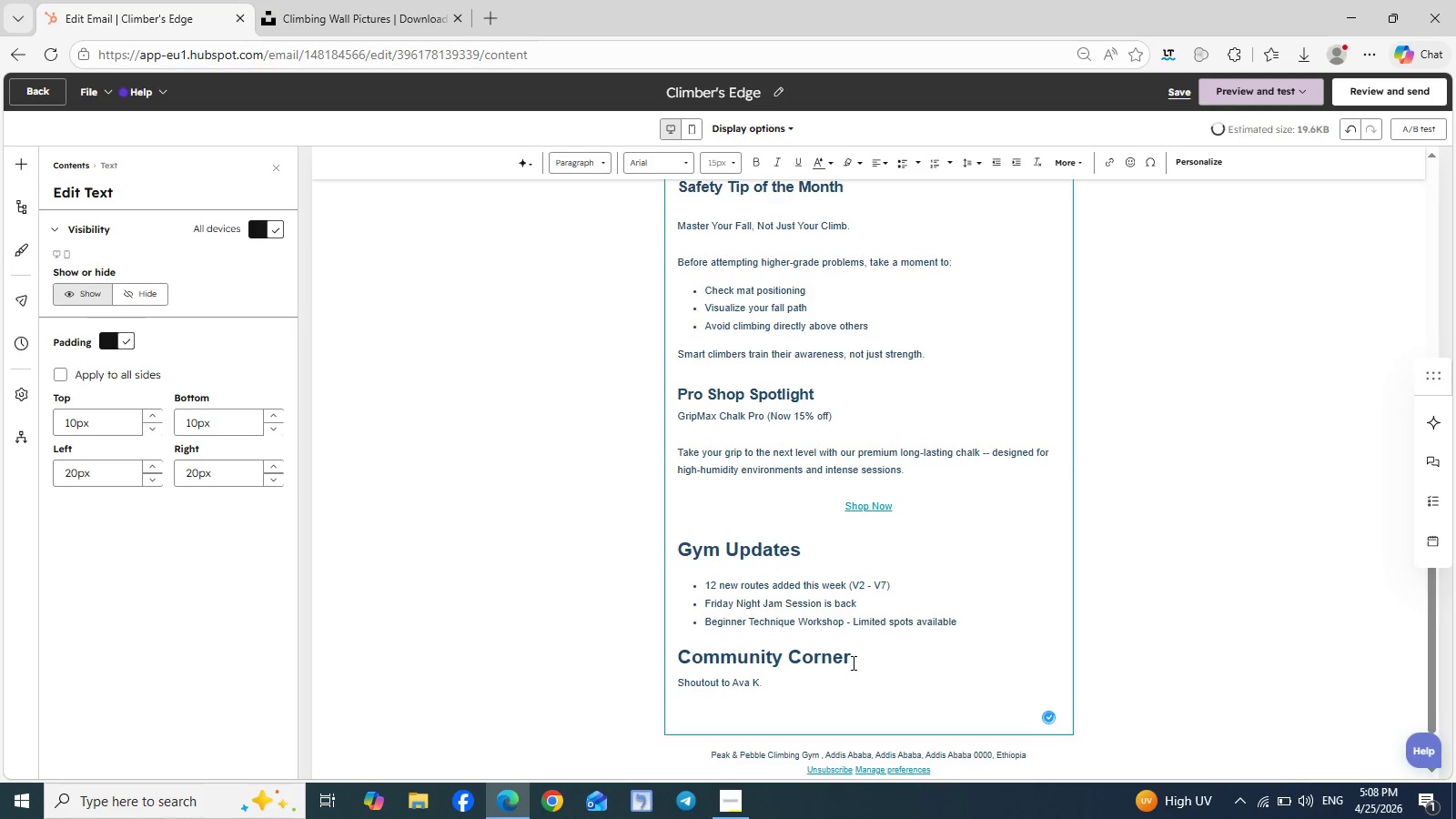 
type( for completing )
 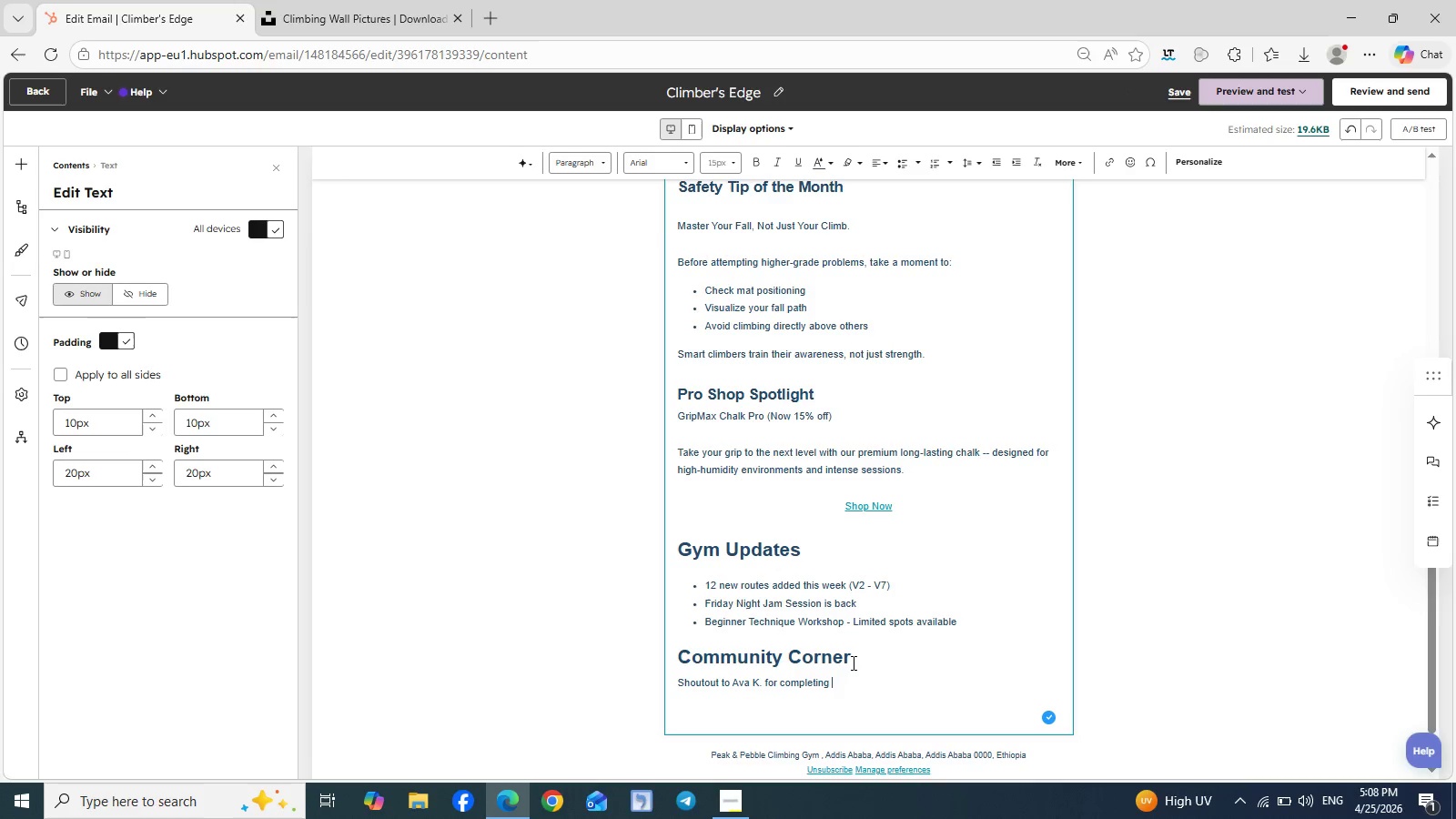 
type(her first V6!)
 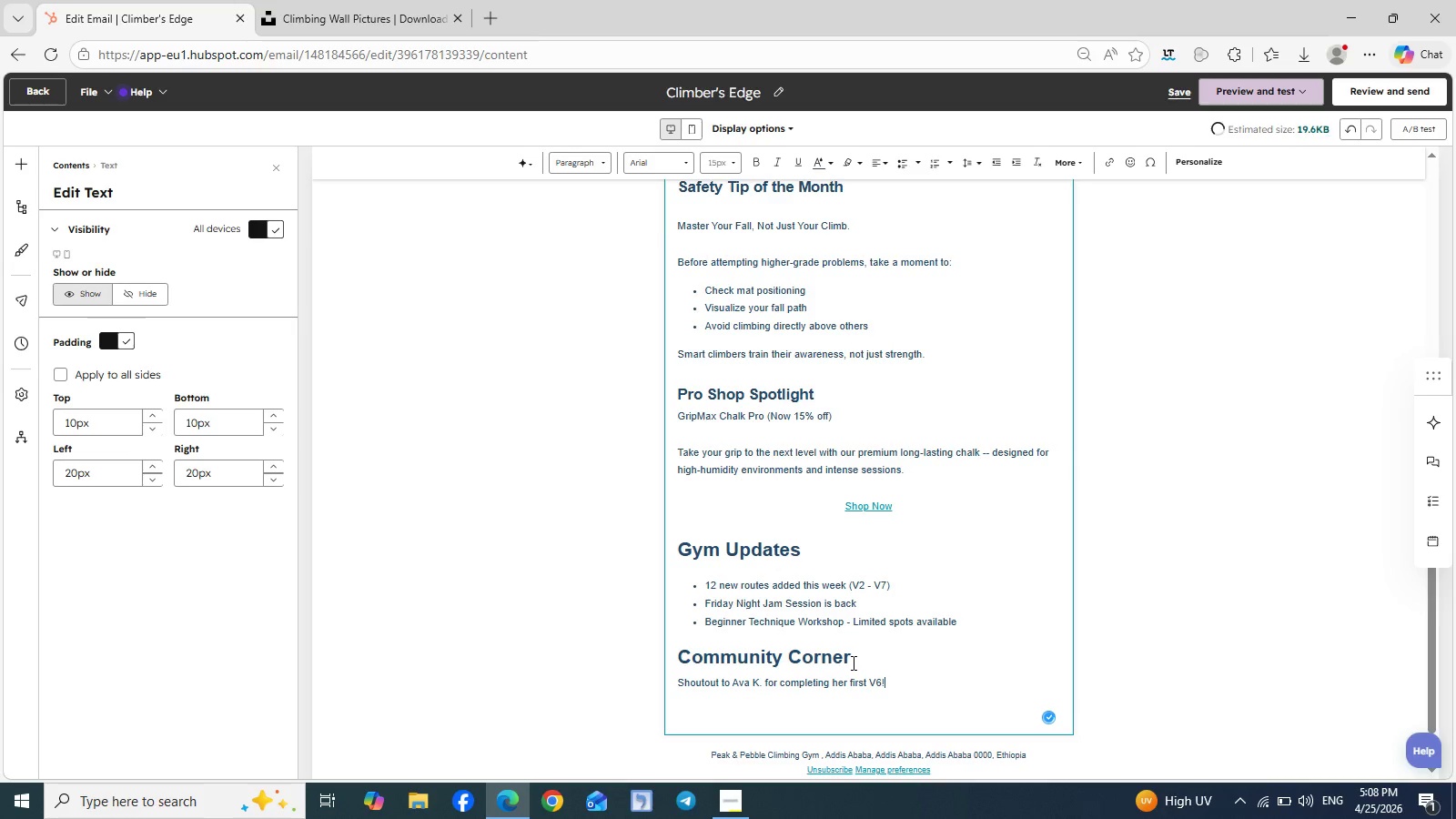 
key(Enter)
 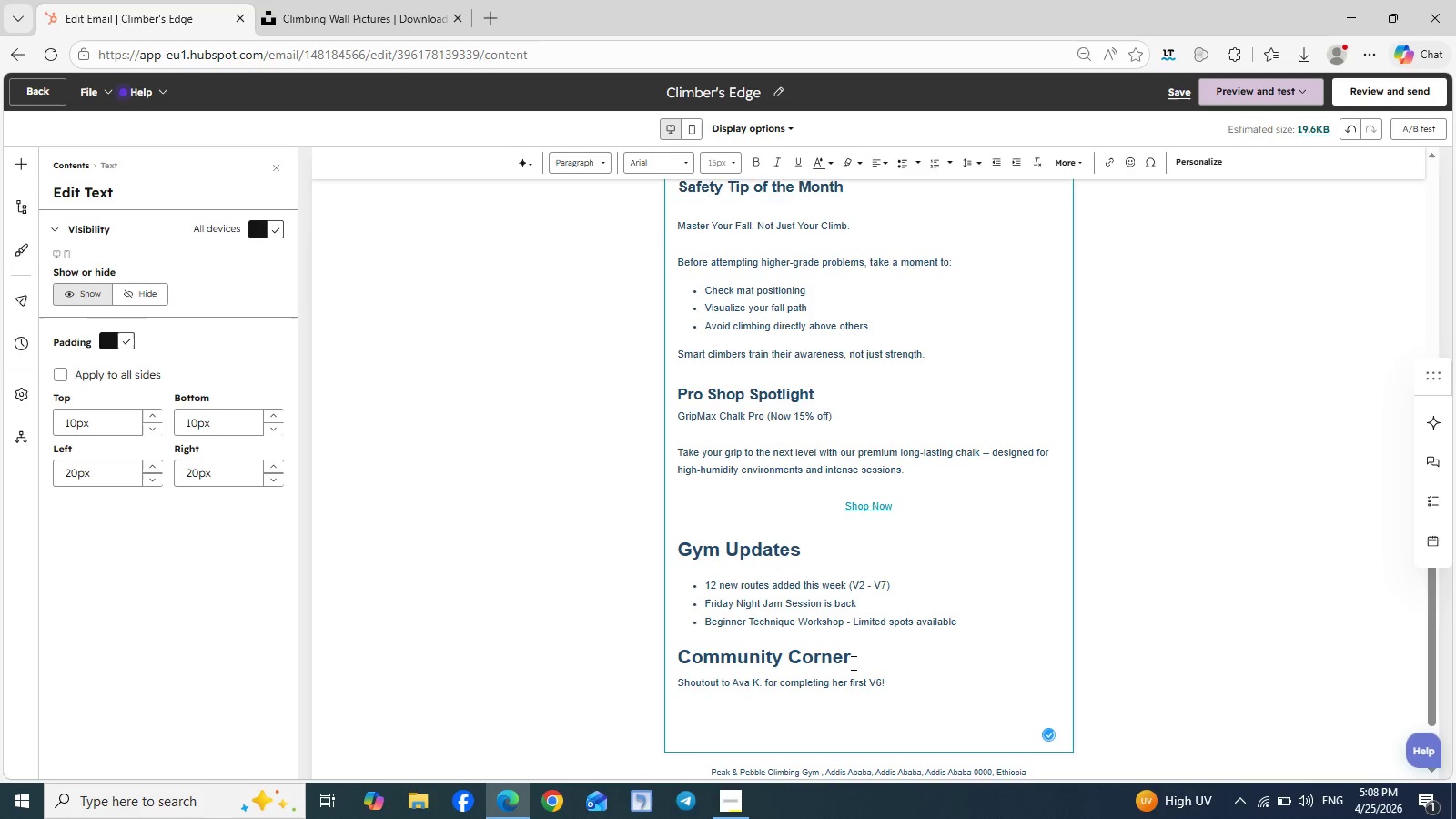 
type(Tag us your climbs to get featured next month.)
 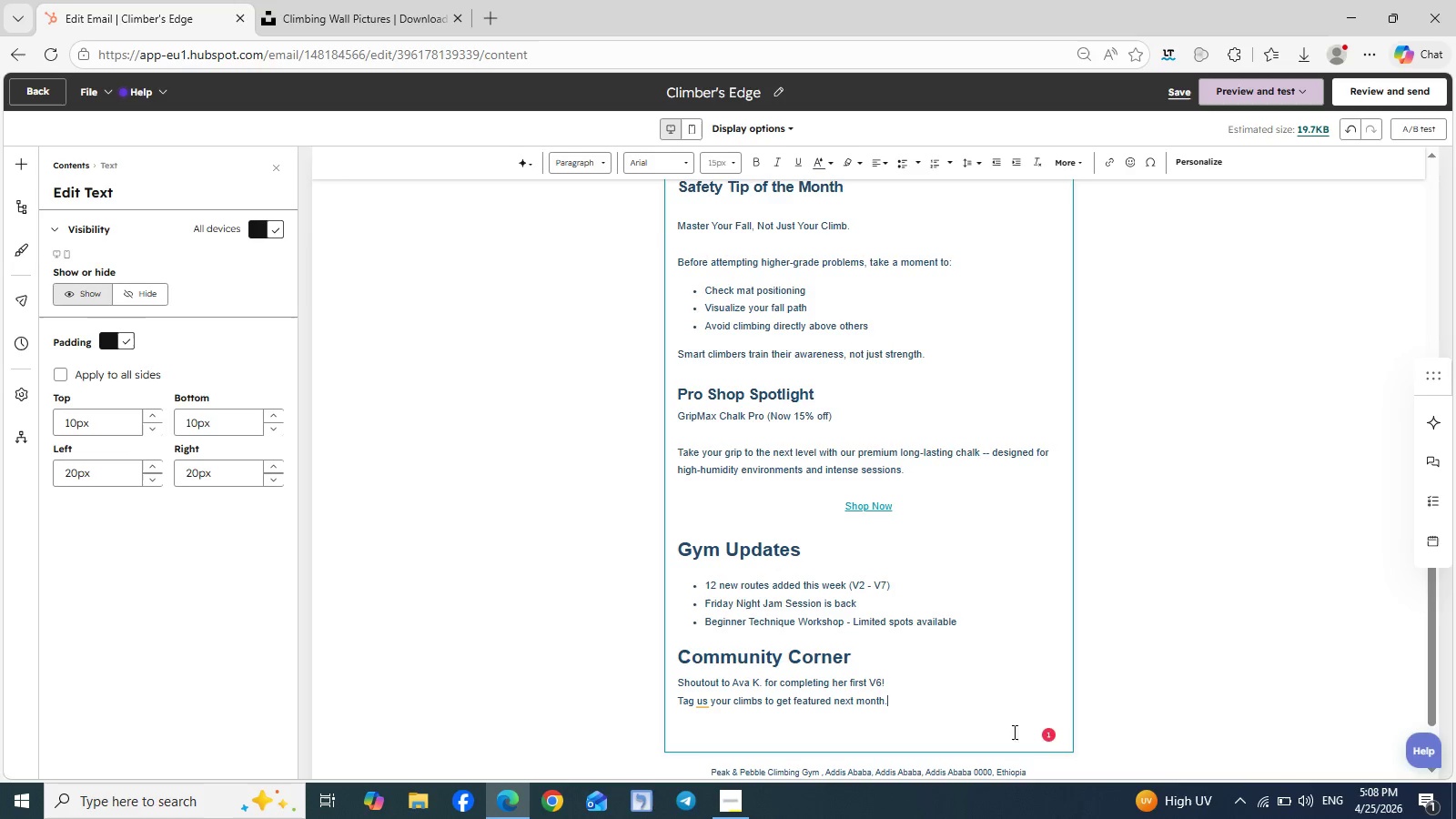 
left_click([1049, 733])
 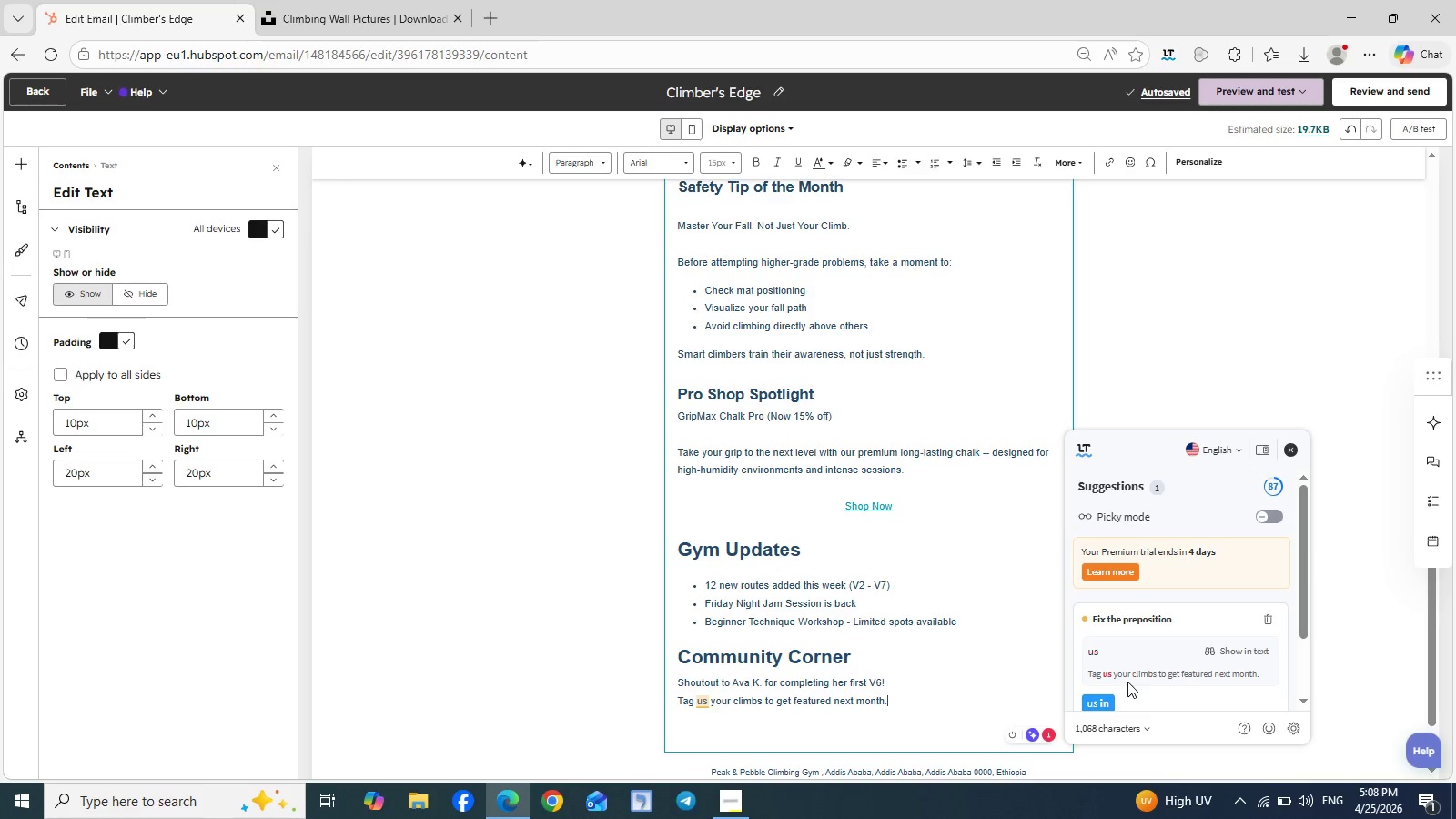 
scroll: coordinate [1154, 672], scroll_direction: down, amount: 1.0
 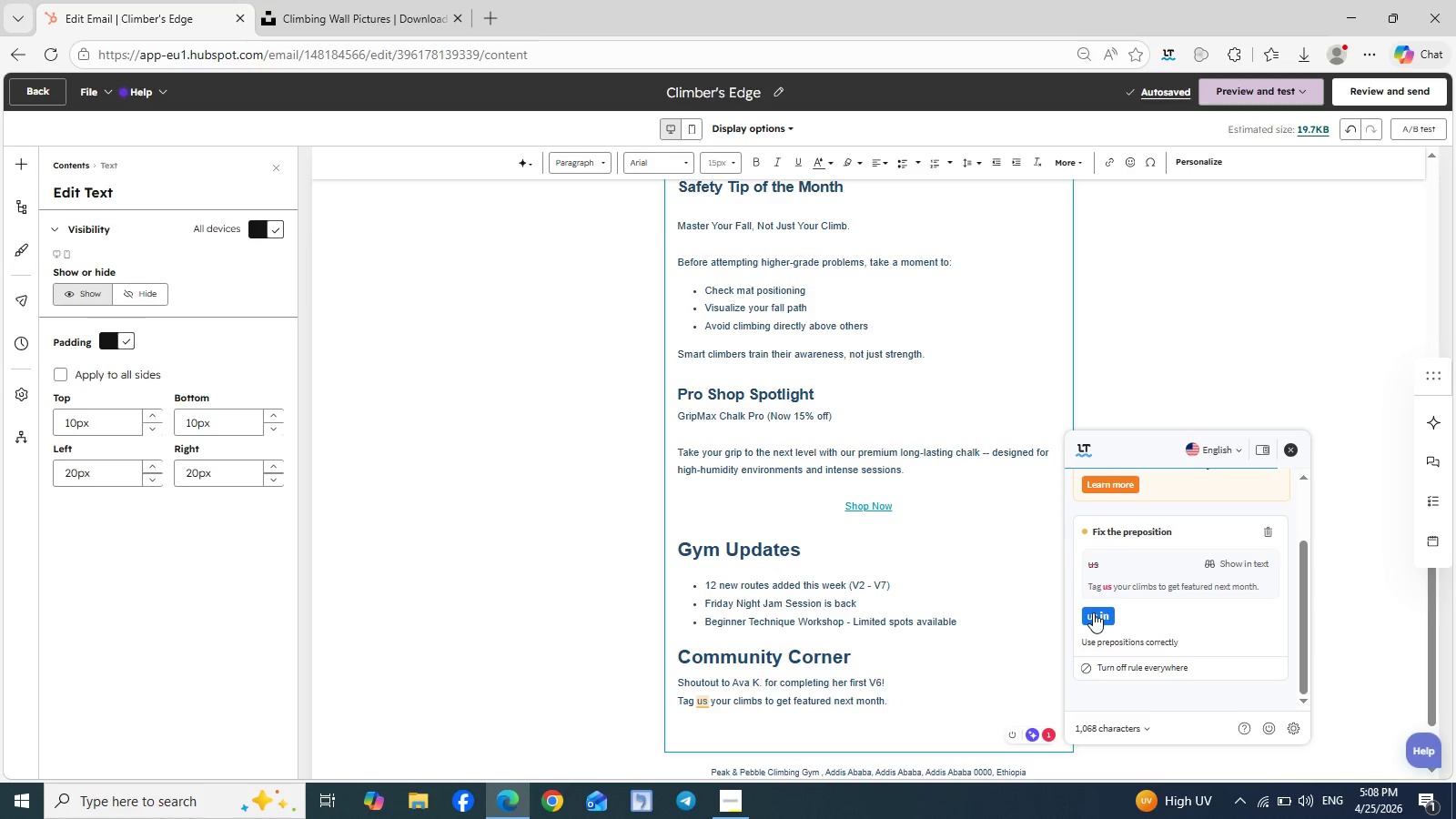 
left_click([1093, 612])
 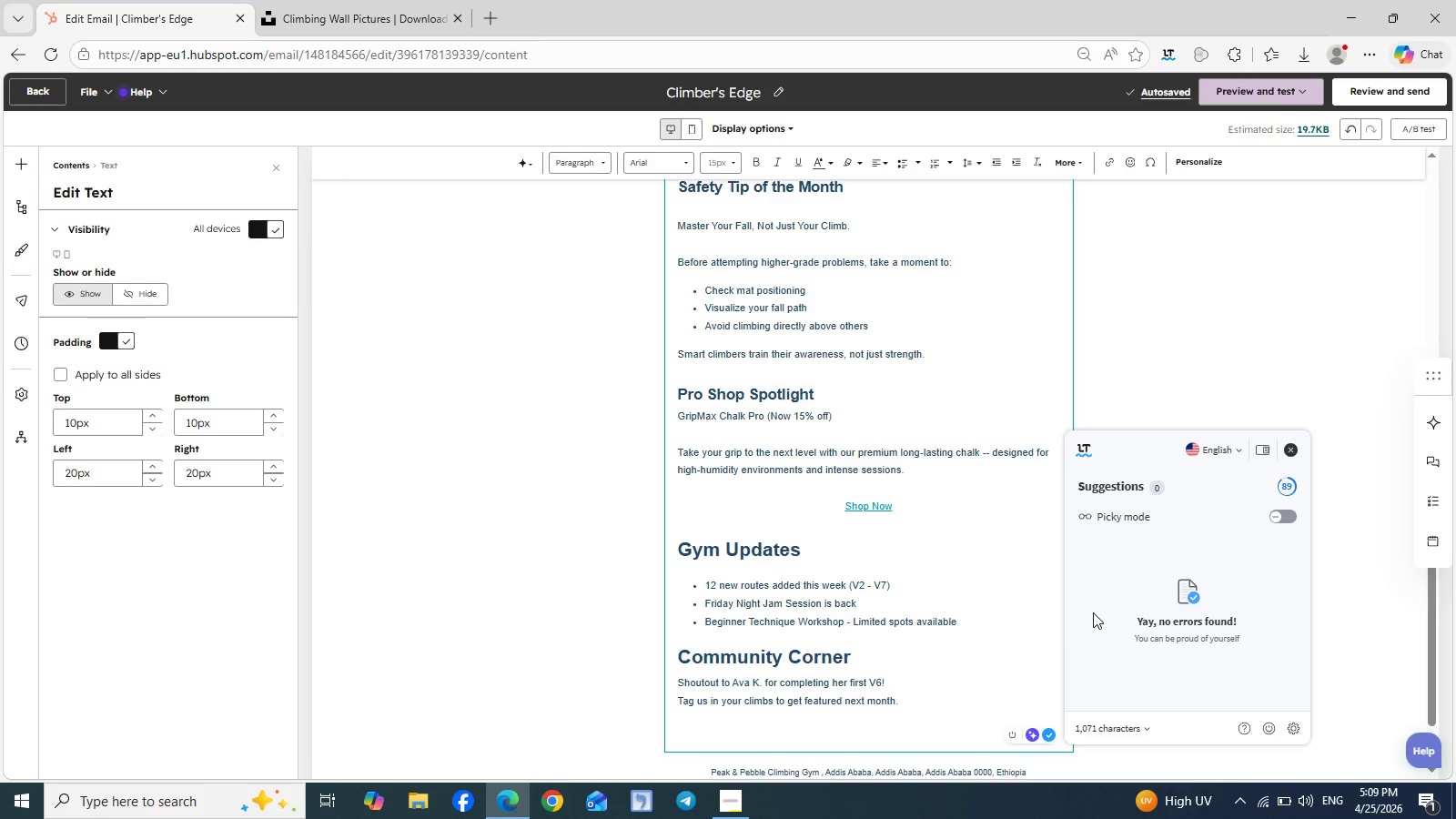 
wait(5.83)
 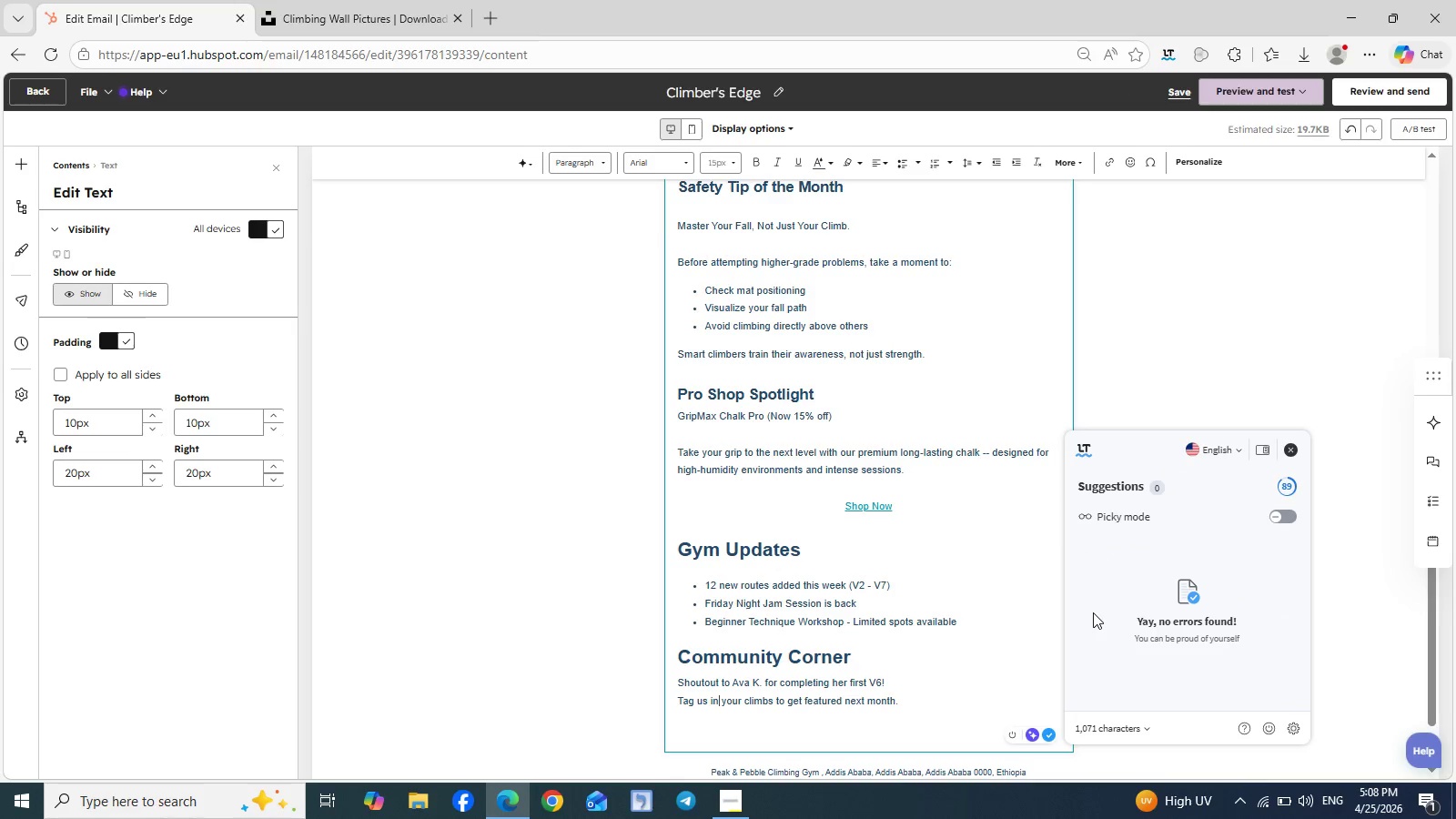 
left_click([897, 699])
 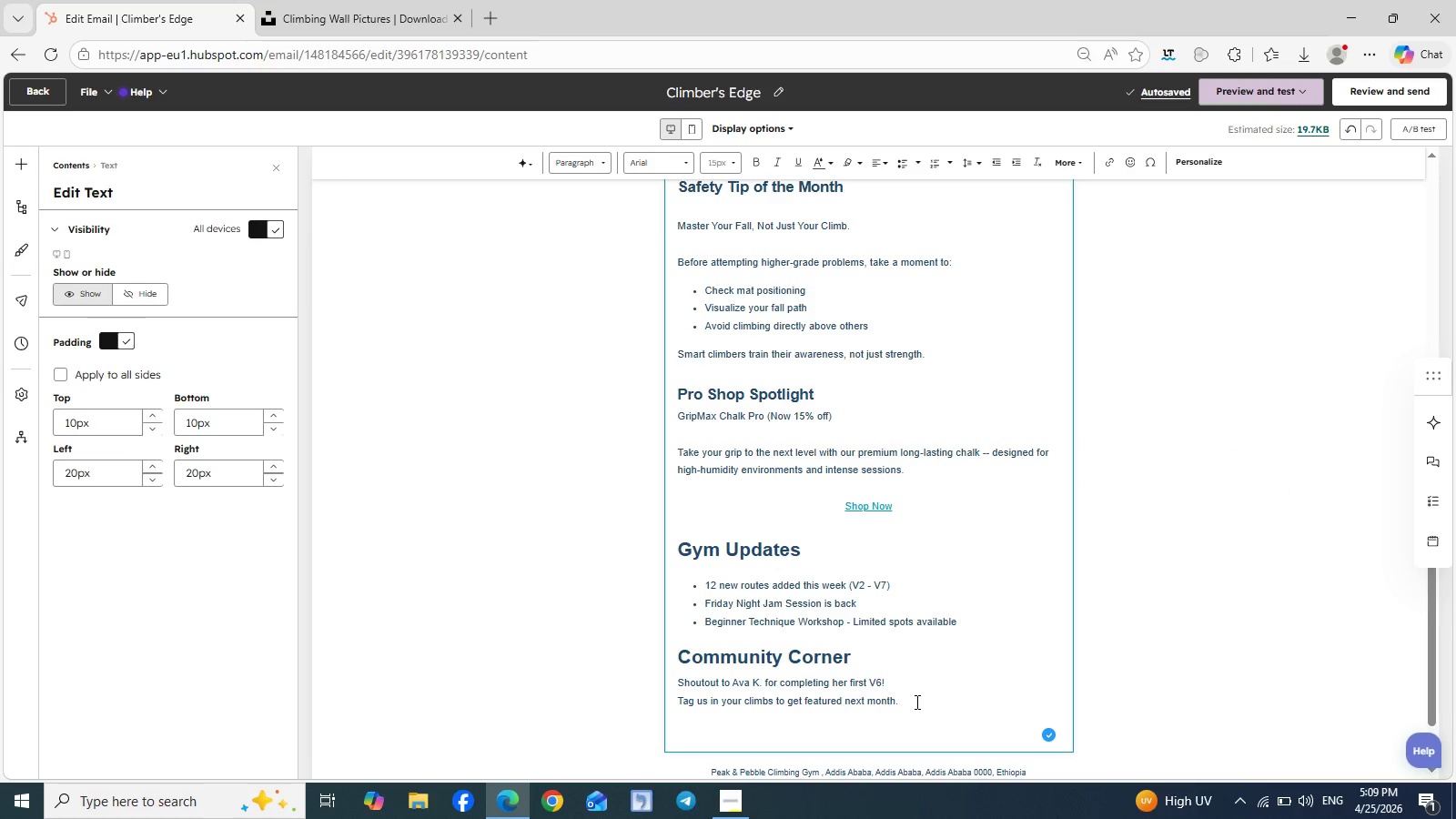 
key(Enter)
 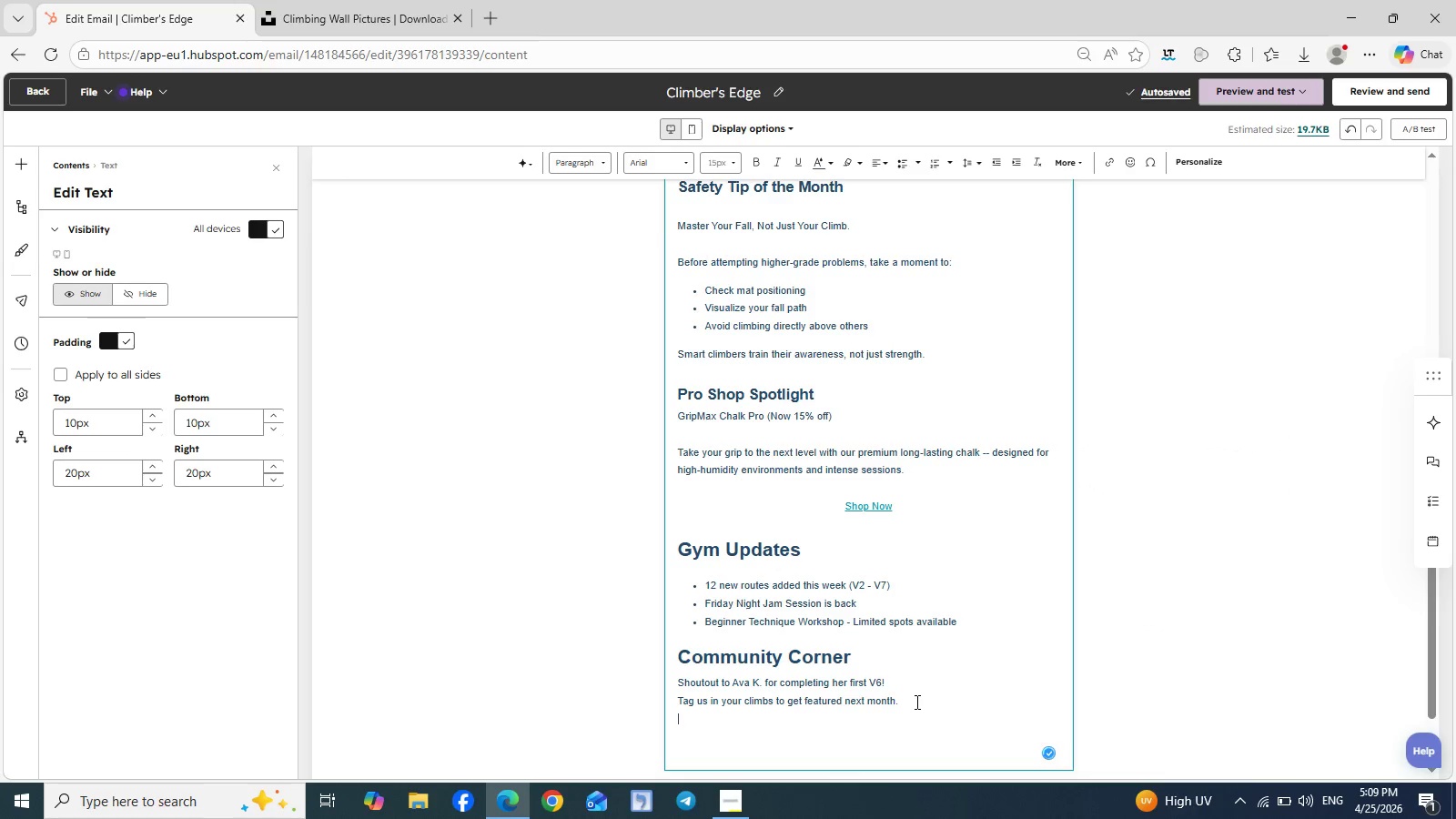 
key(Enter)
 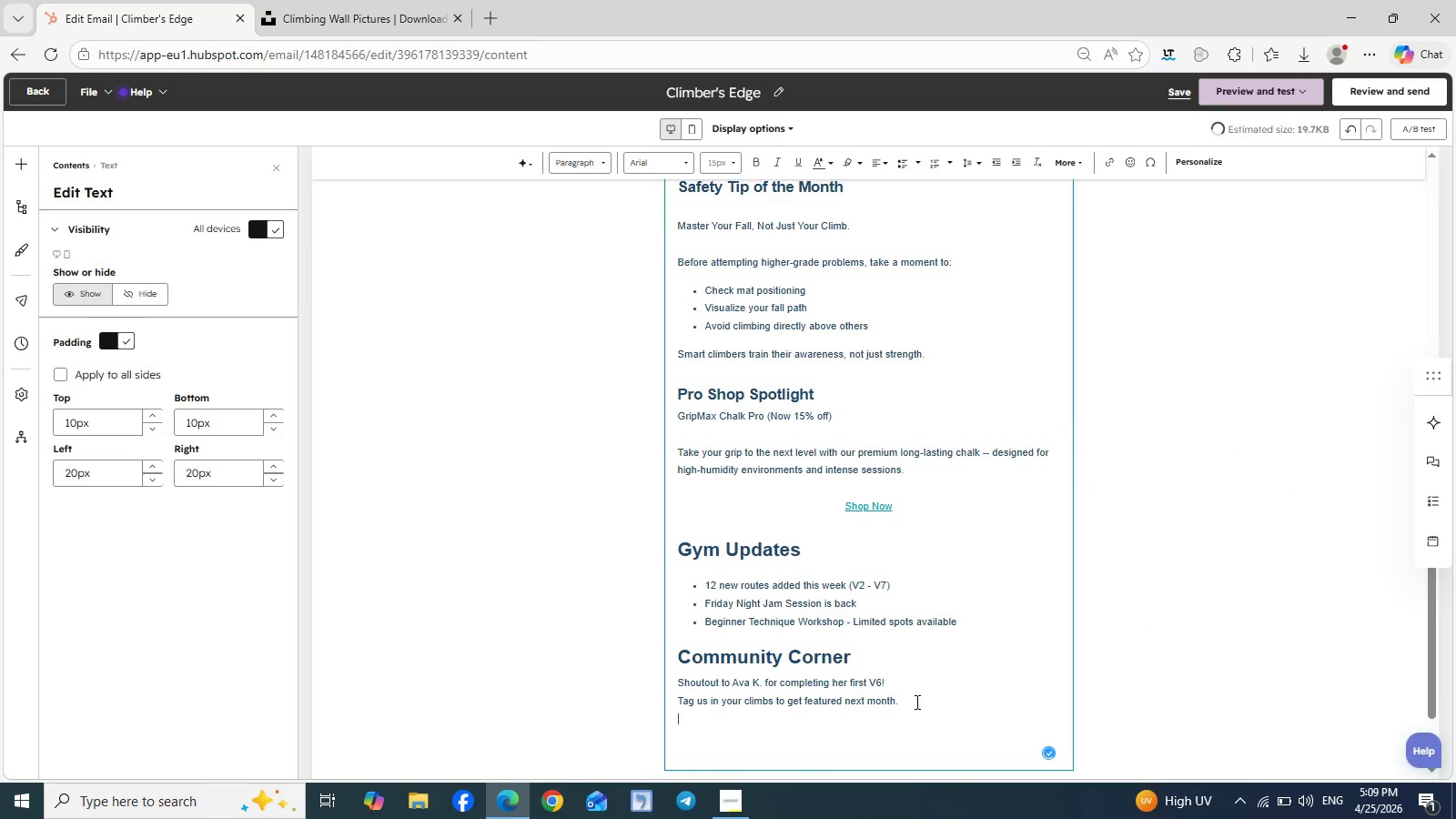 
key(Enter)
 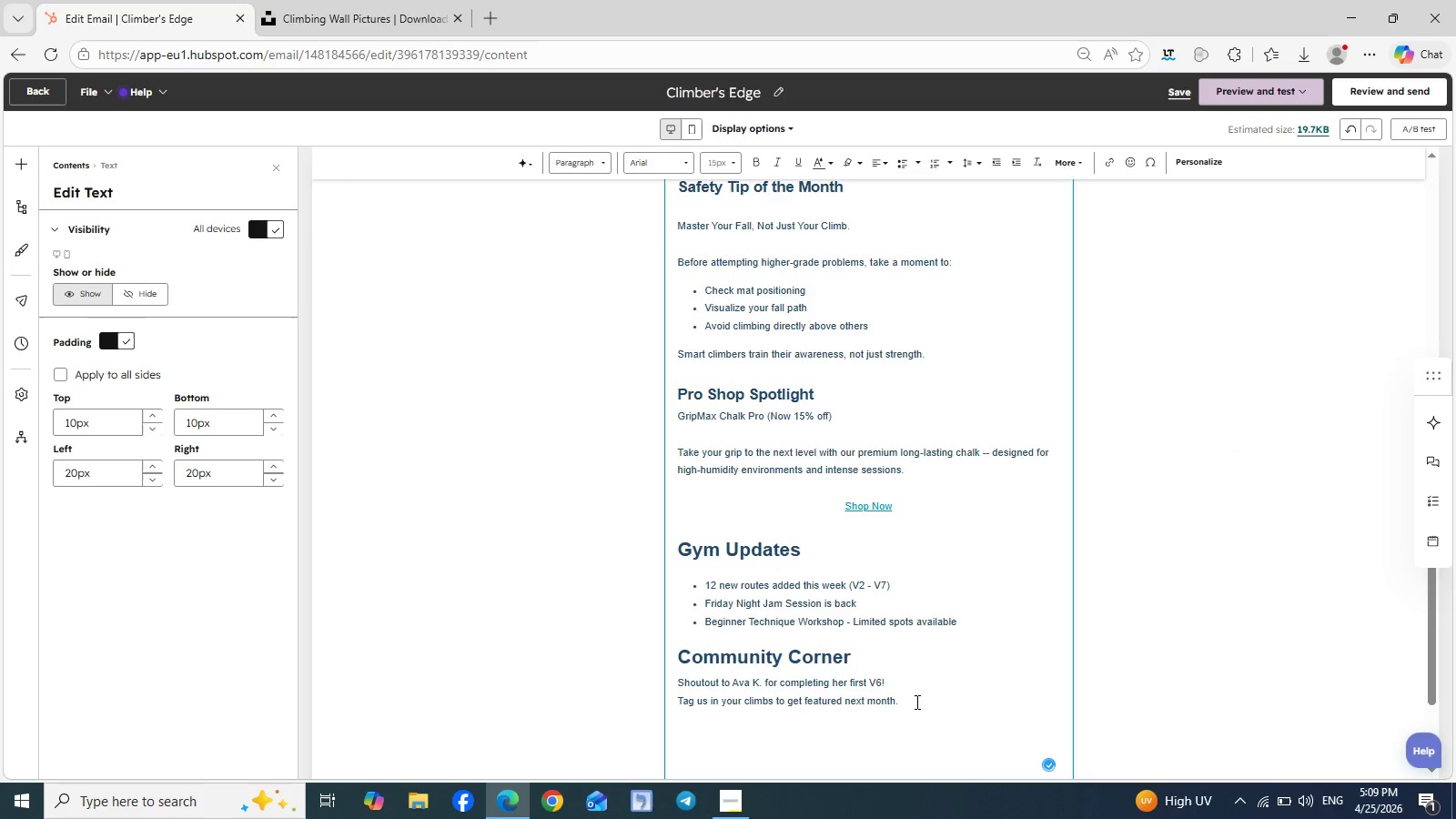 
type(Stay Strong, Climb Smart.)
 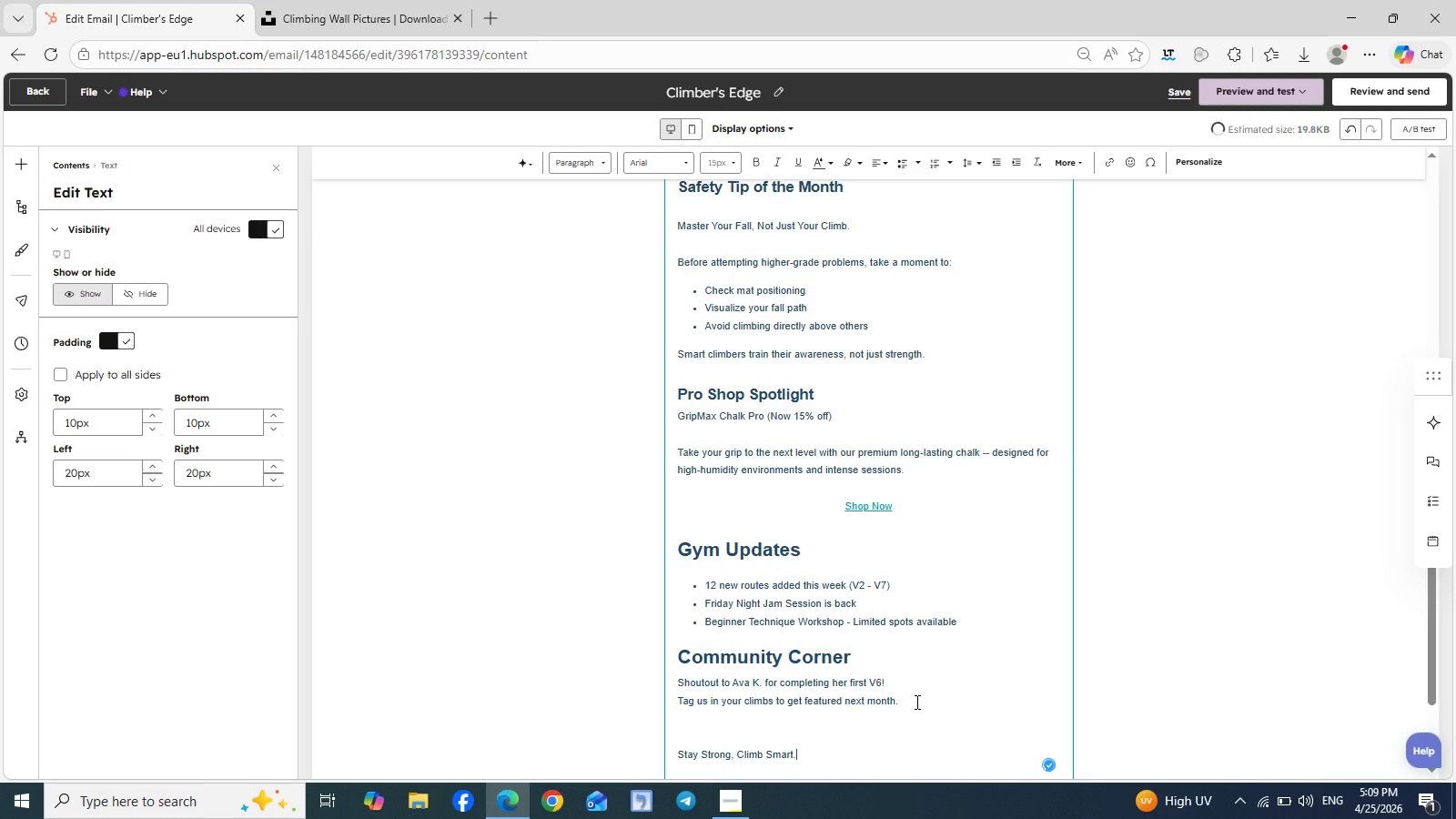 
 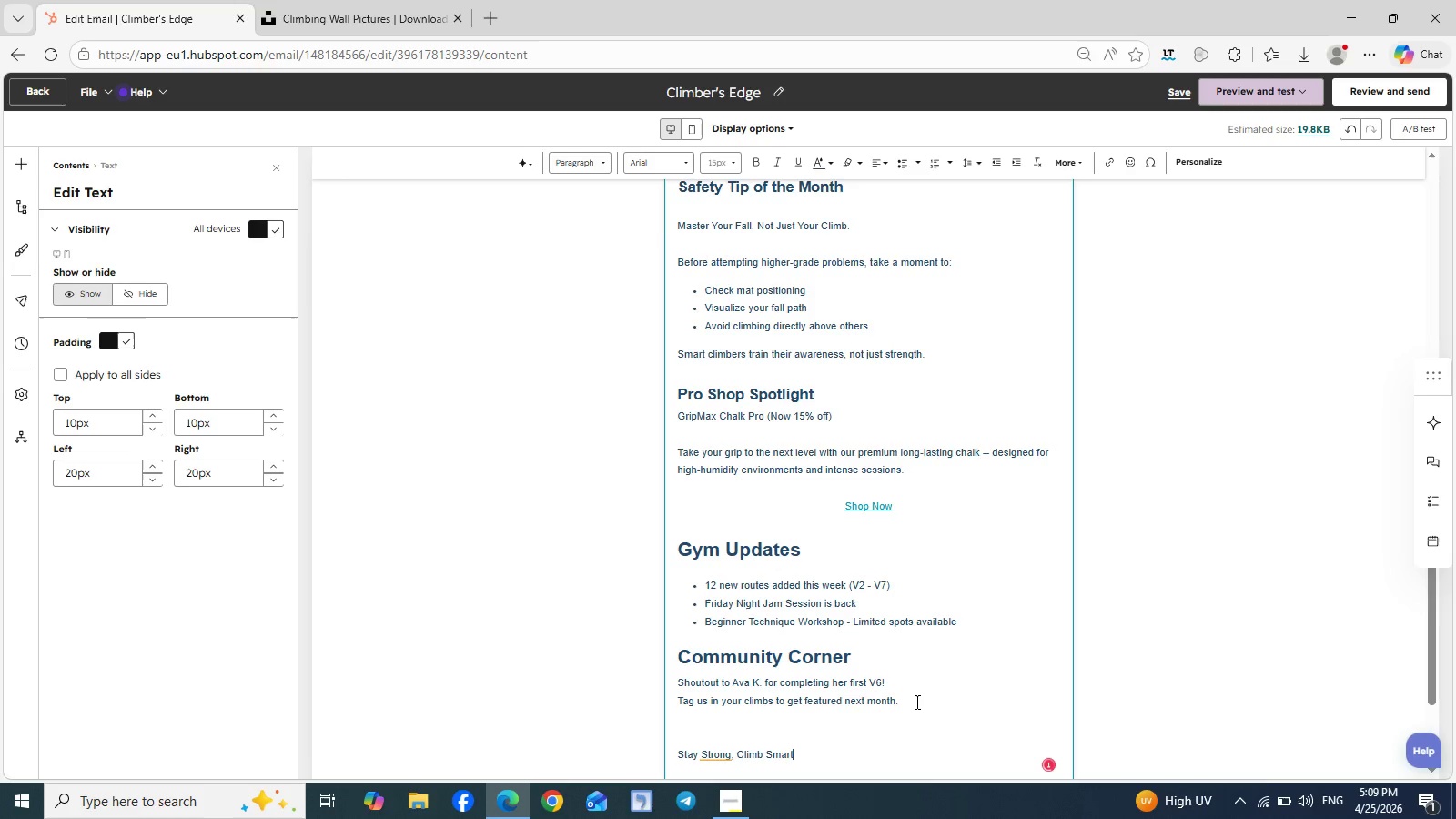 
key(Enter)
 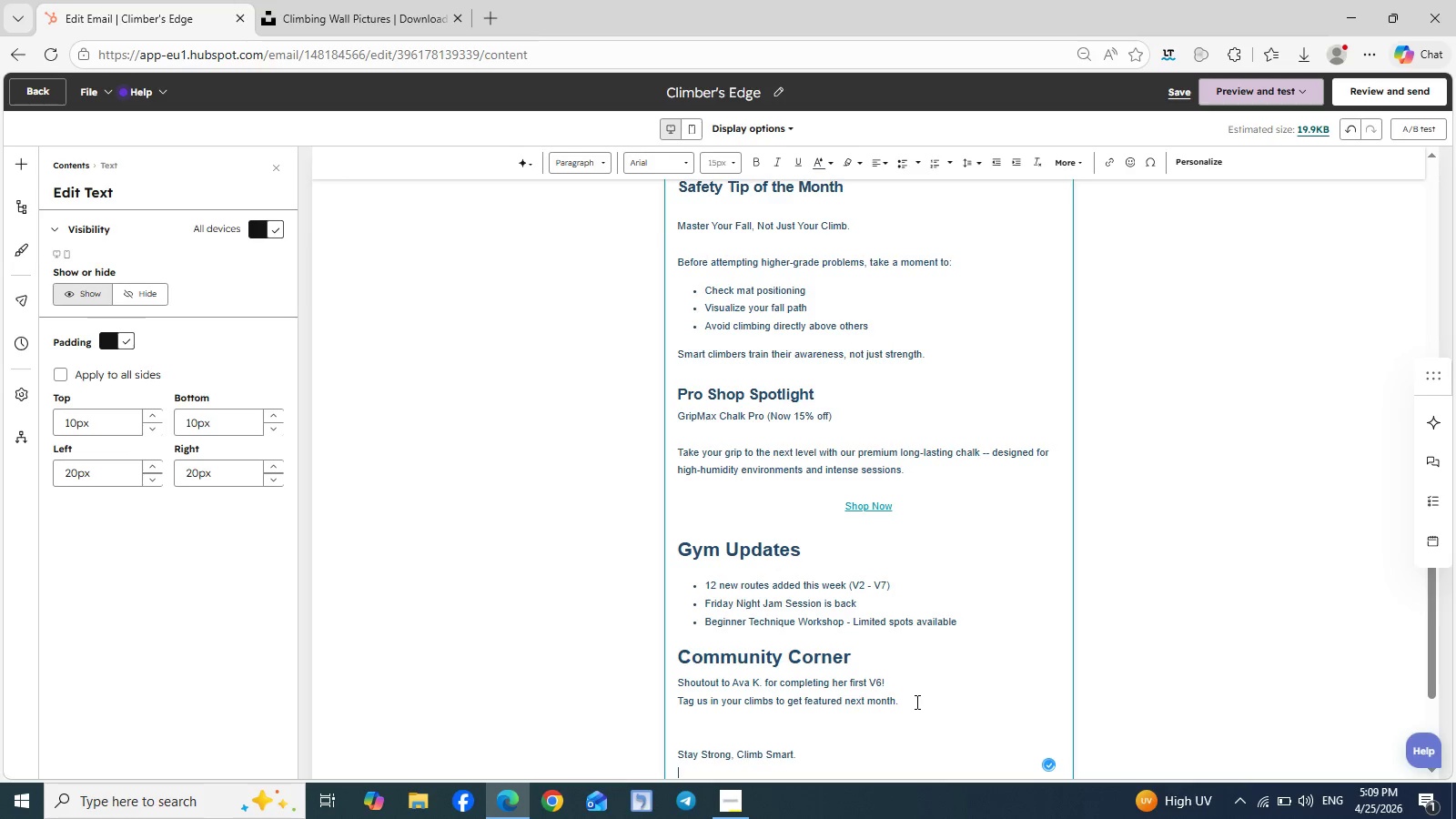 
type(THe Peak & Pebble Team)
 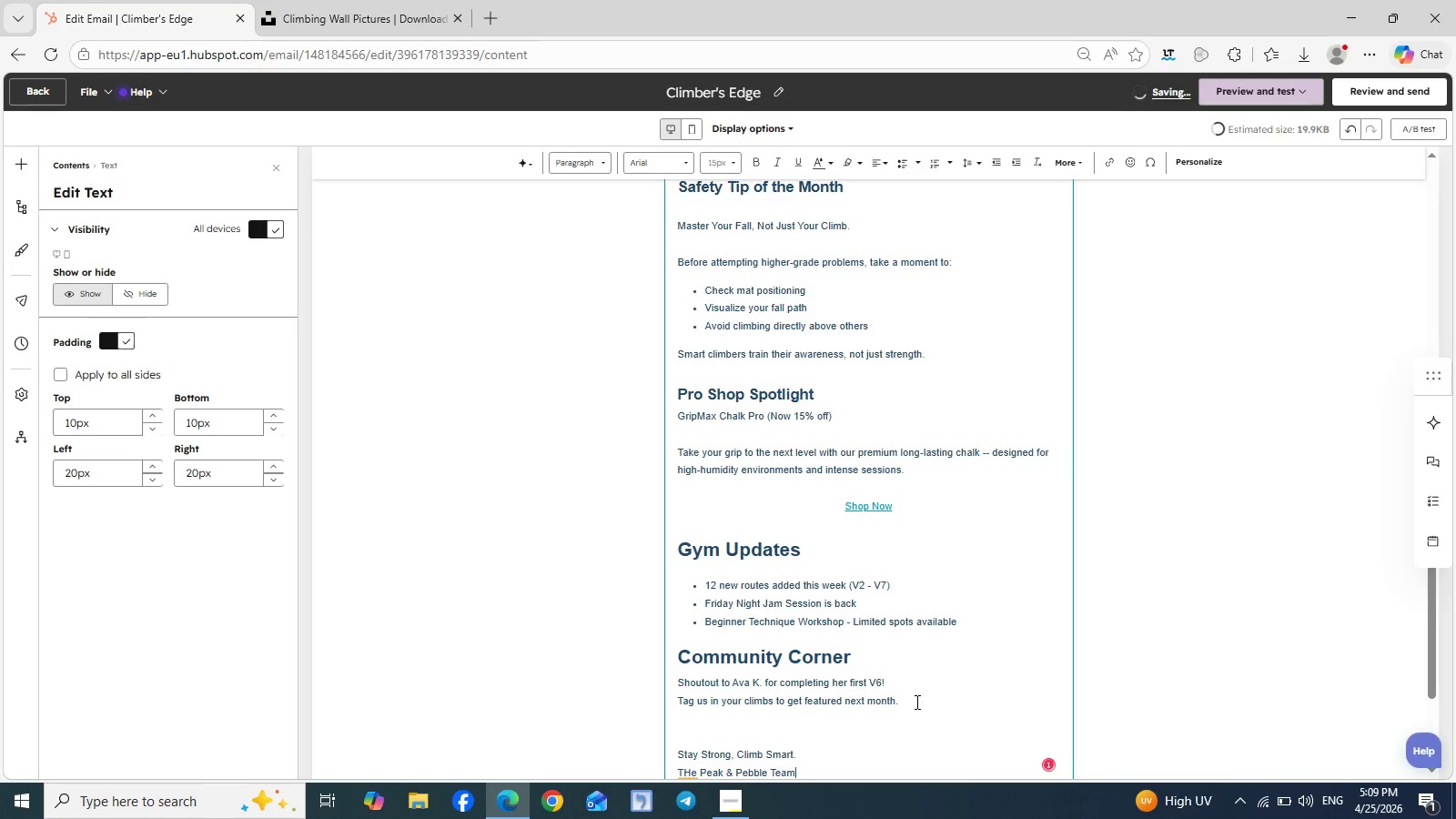 
scroll: coordinate [915, 702], scroll_direction: down, amount: 5.0
 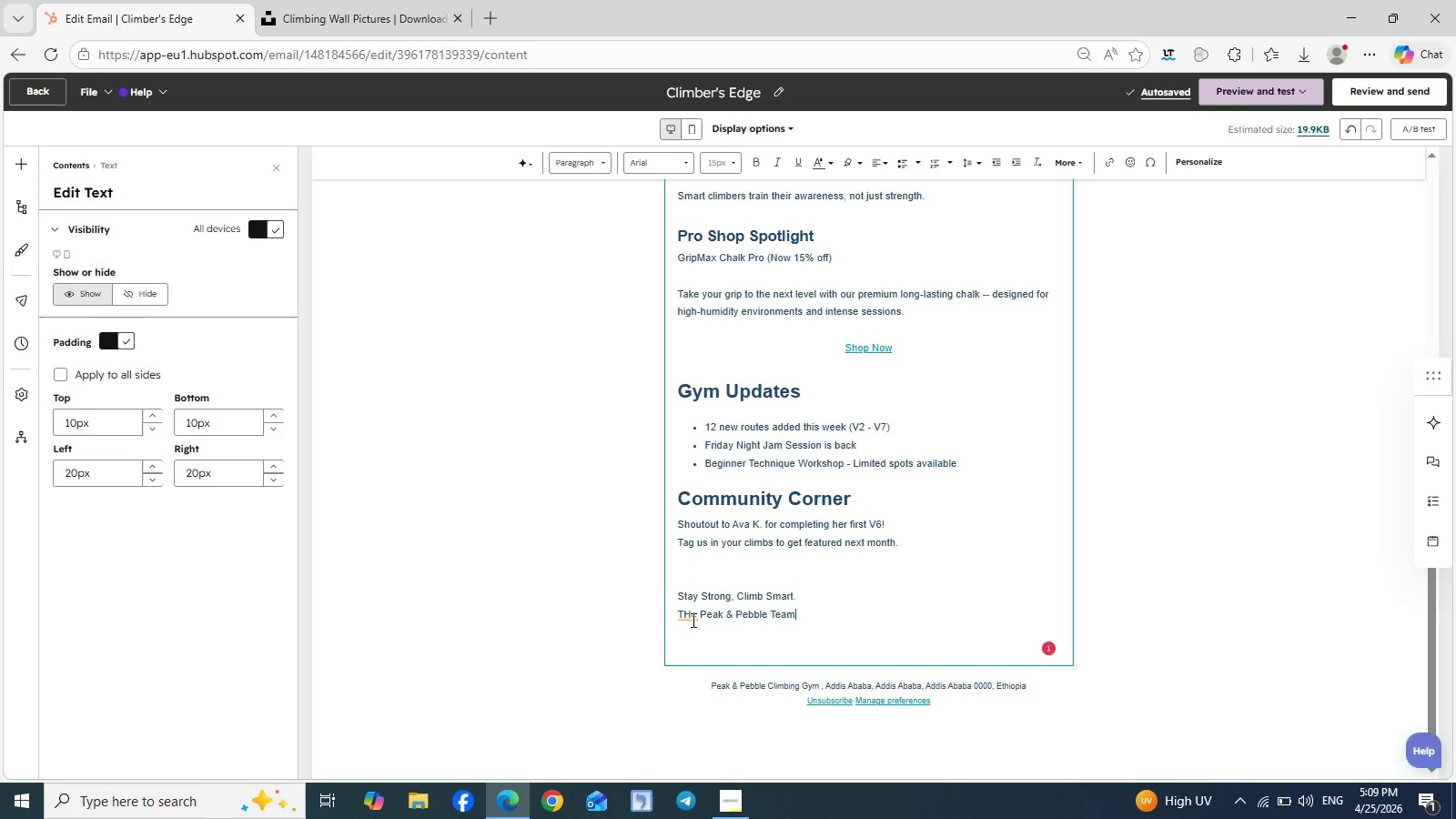 
left_click([693, 619])
 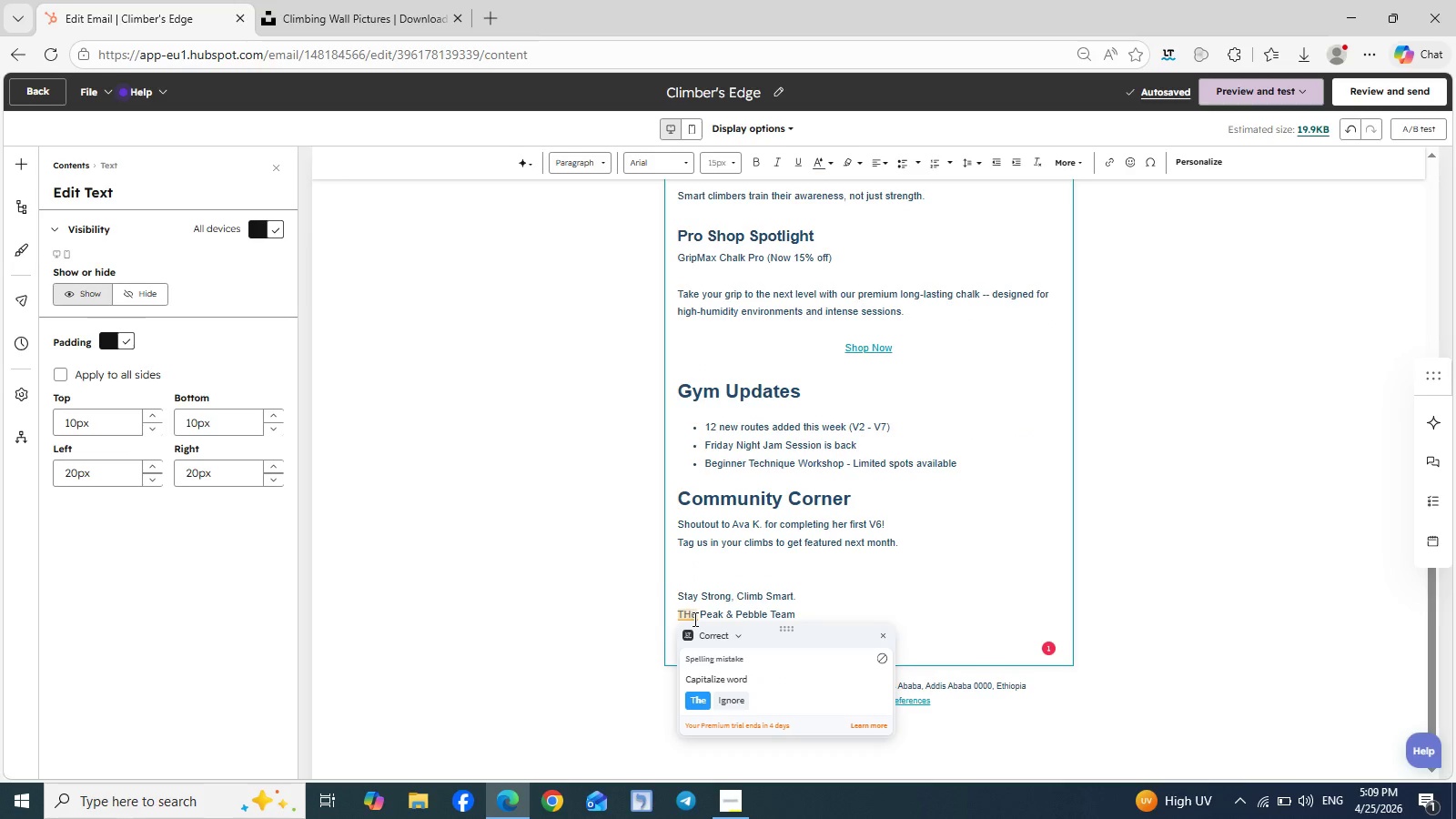 
key(Backspace)
 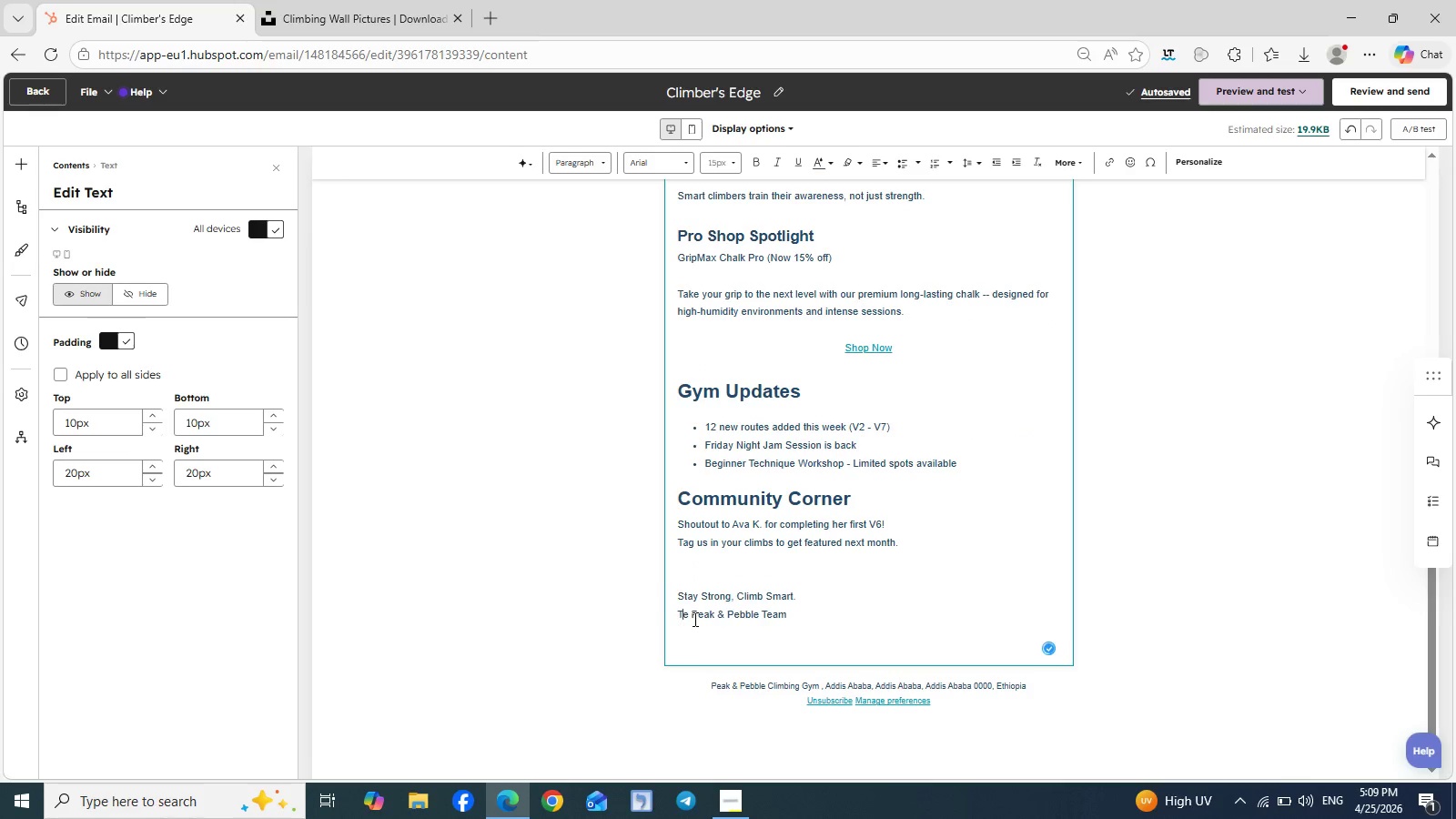 
key(H)
 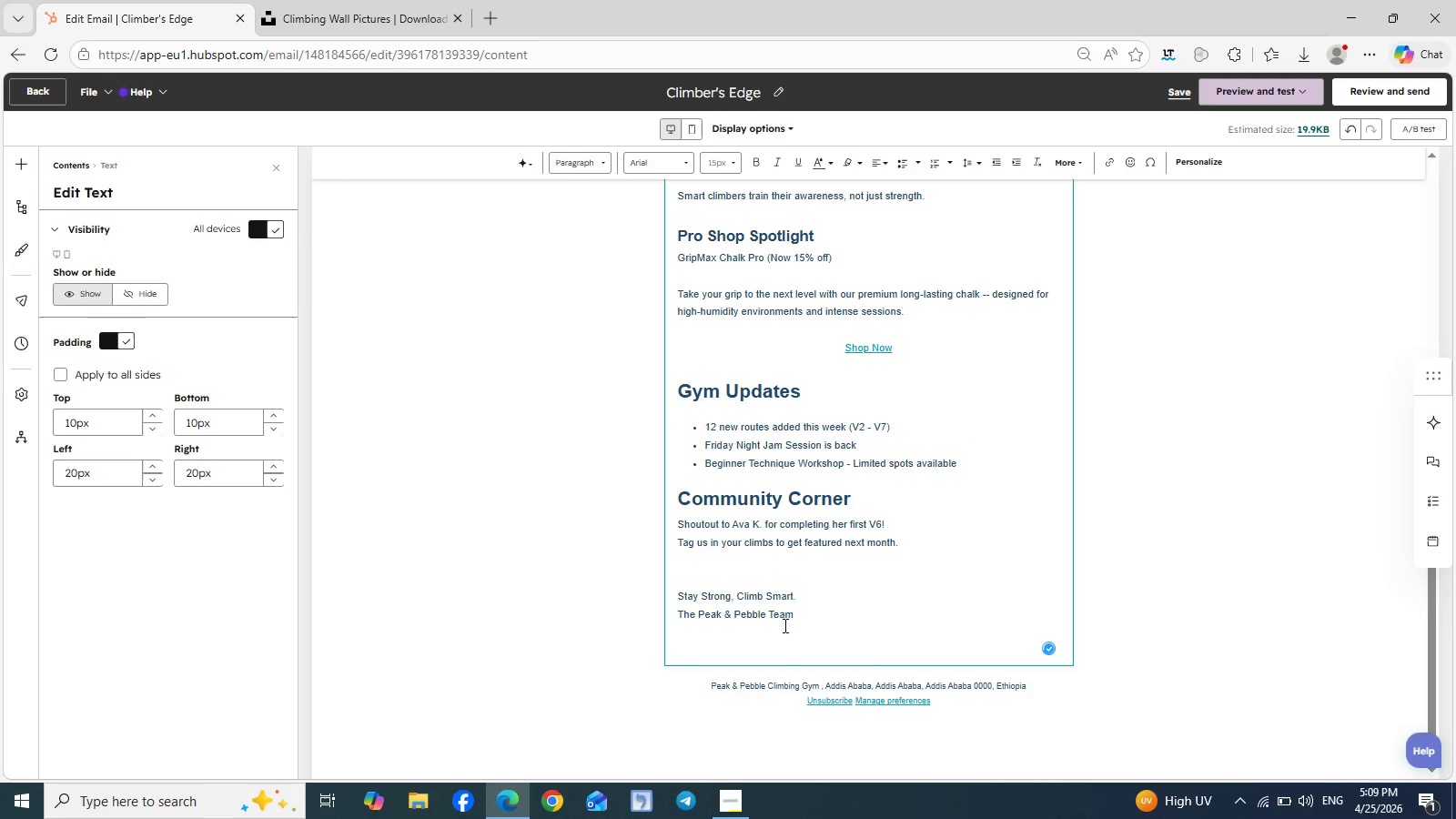 
left_click([799, 615])
 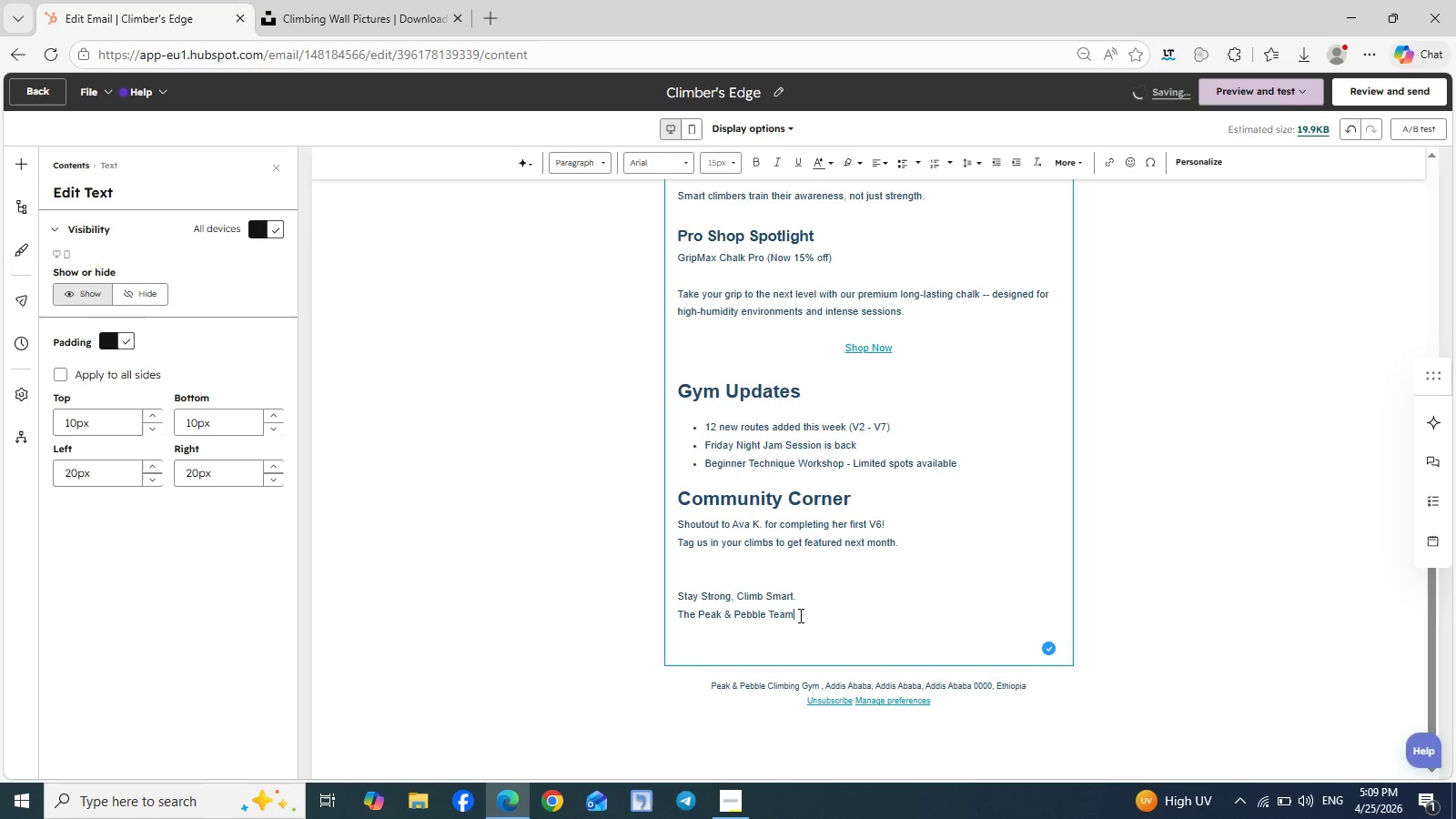 
key(Period)
 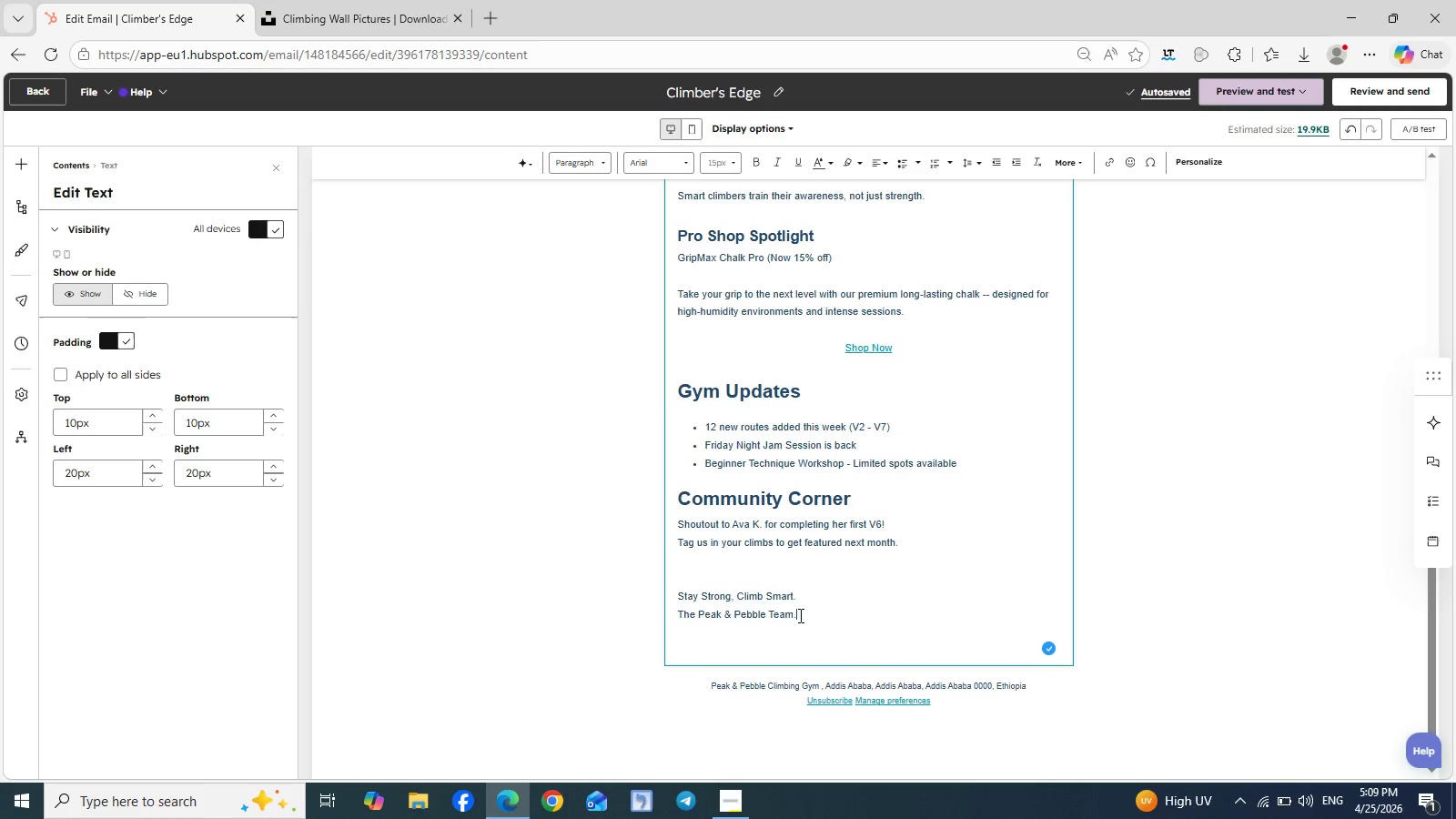 
wait(7.69)
 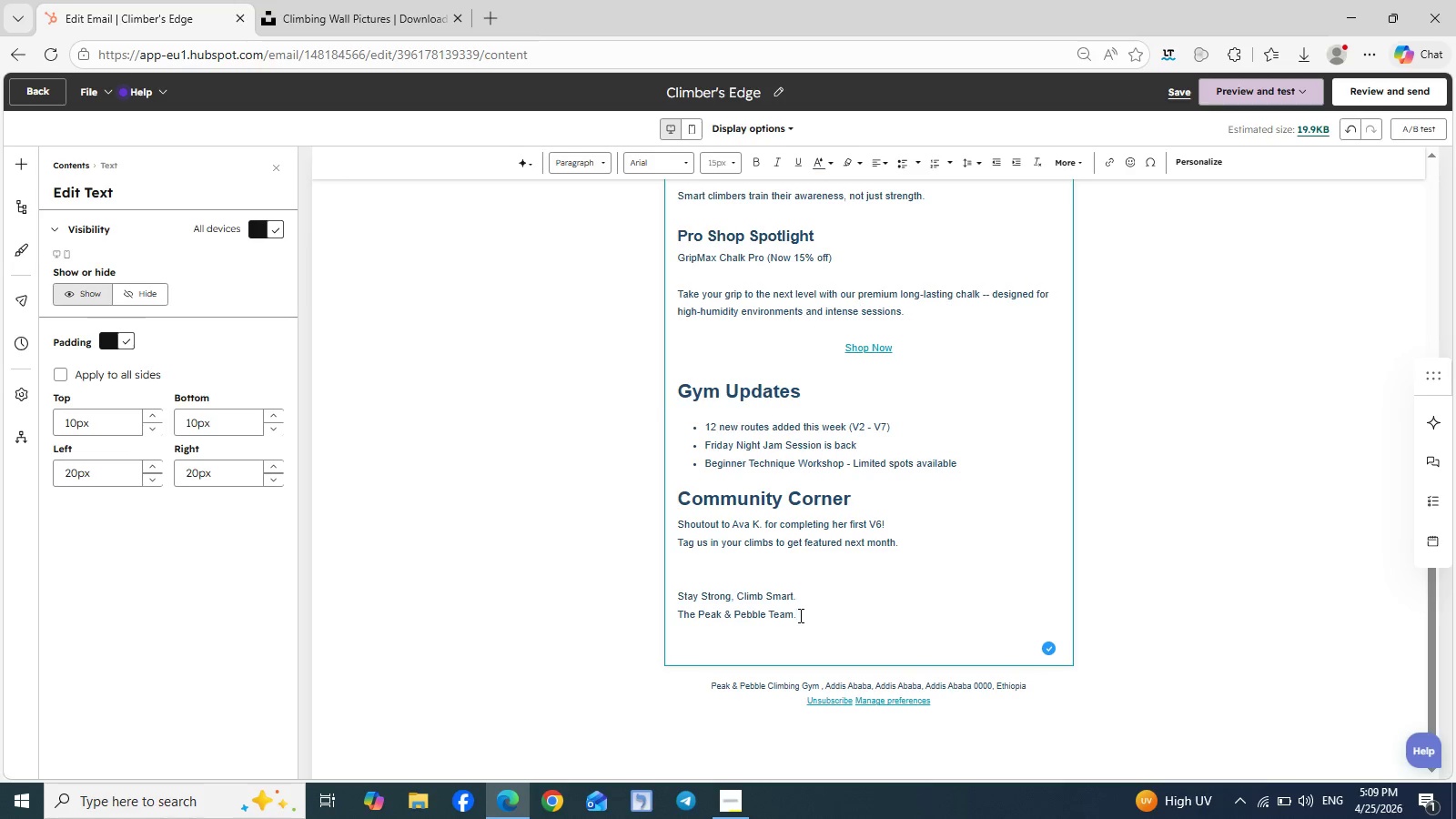 
left_click([1077, 537])
 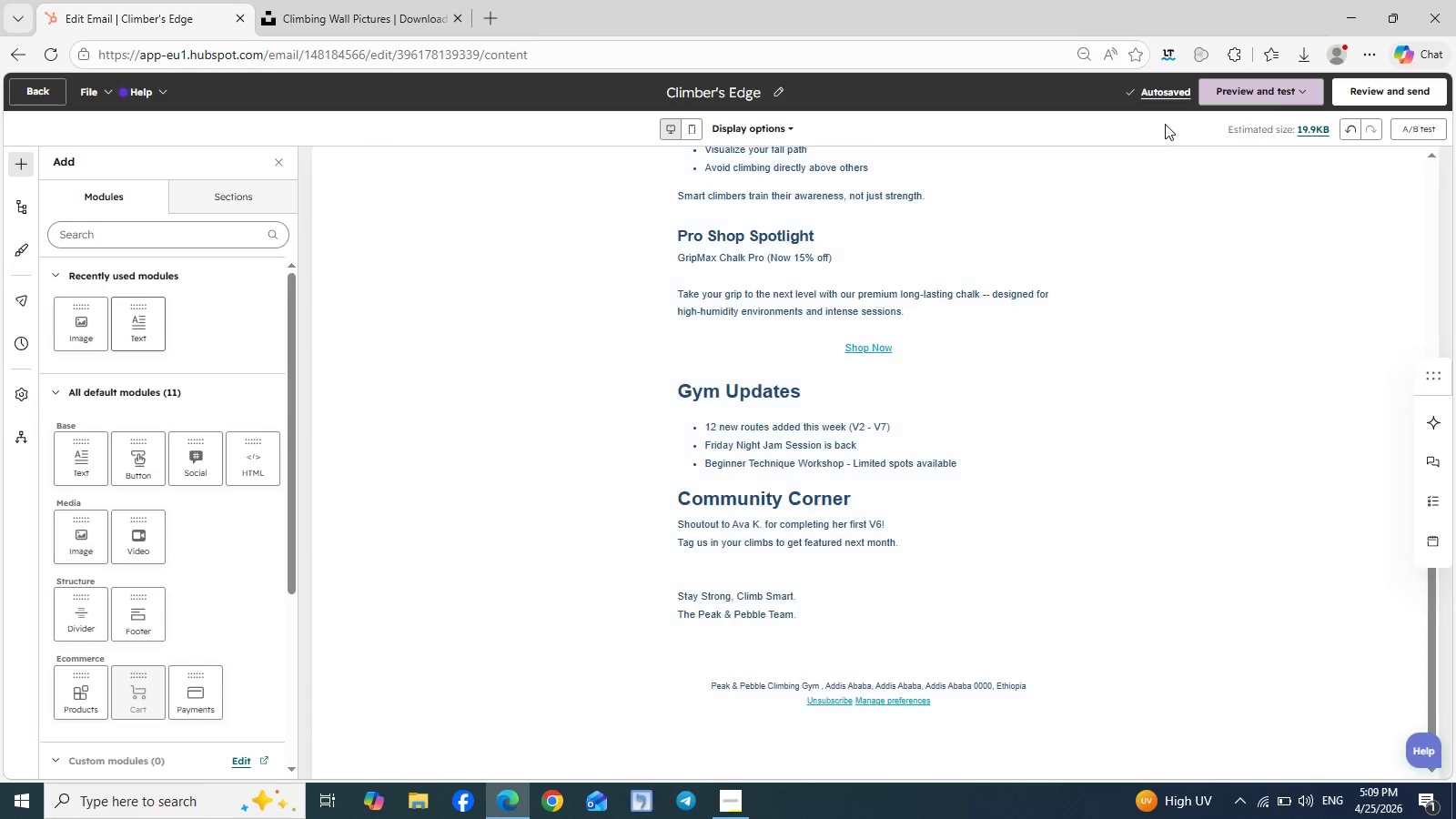 
left_click([1156, 91])
 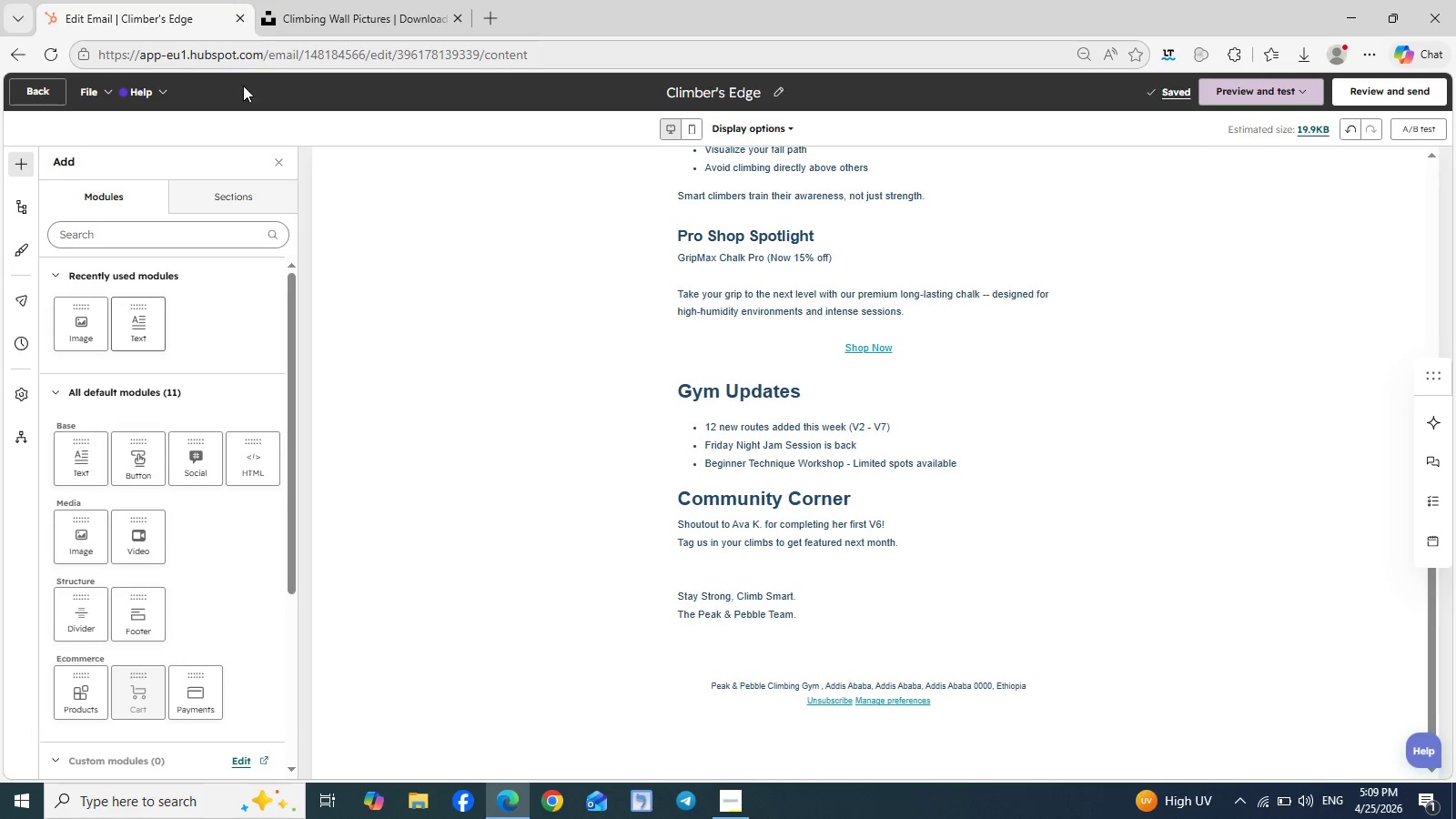 
left_click([32, 89])
 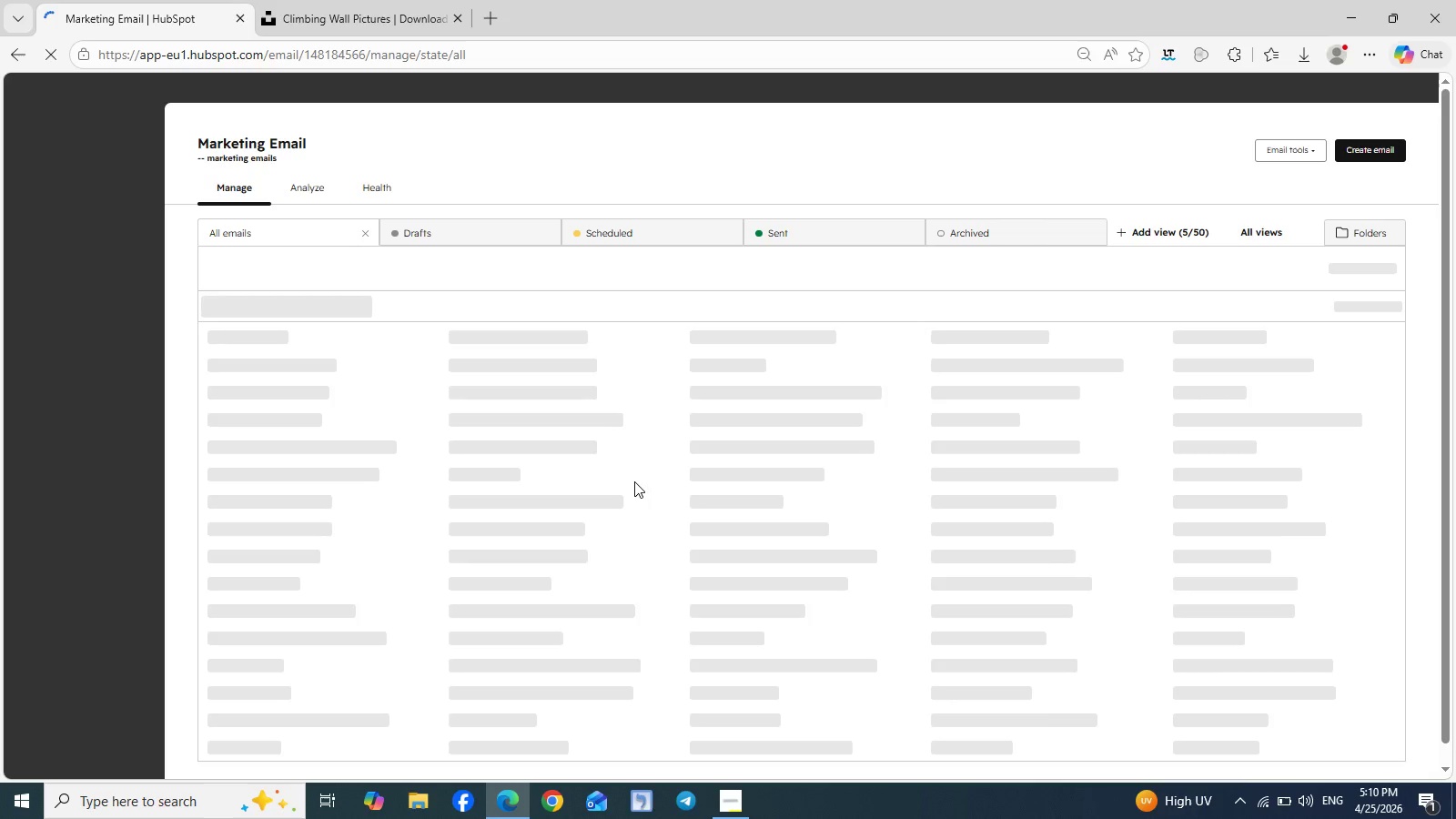 
wait(10.42)
 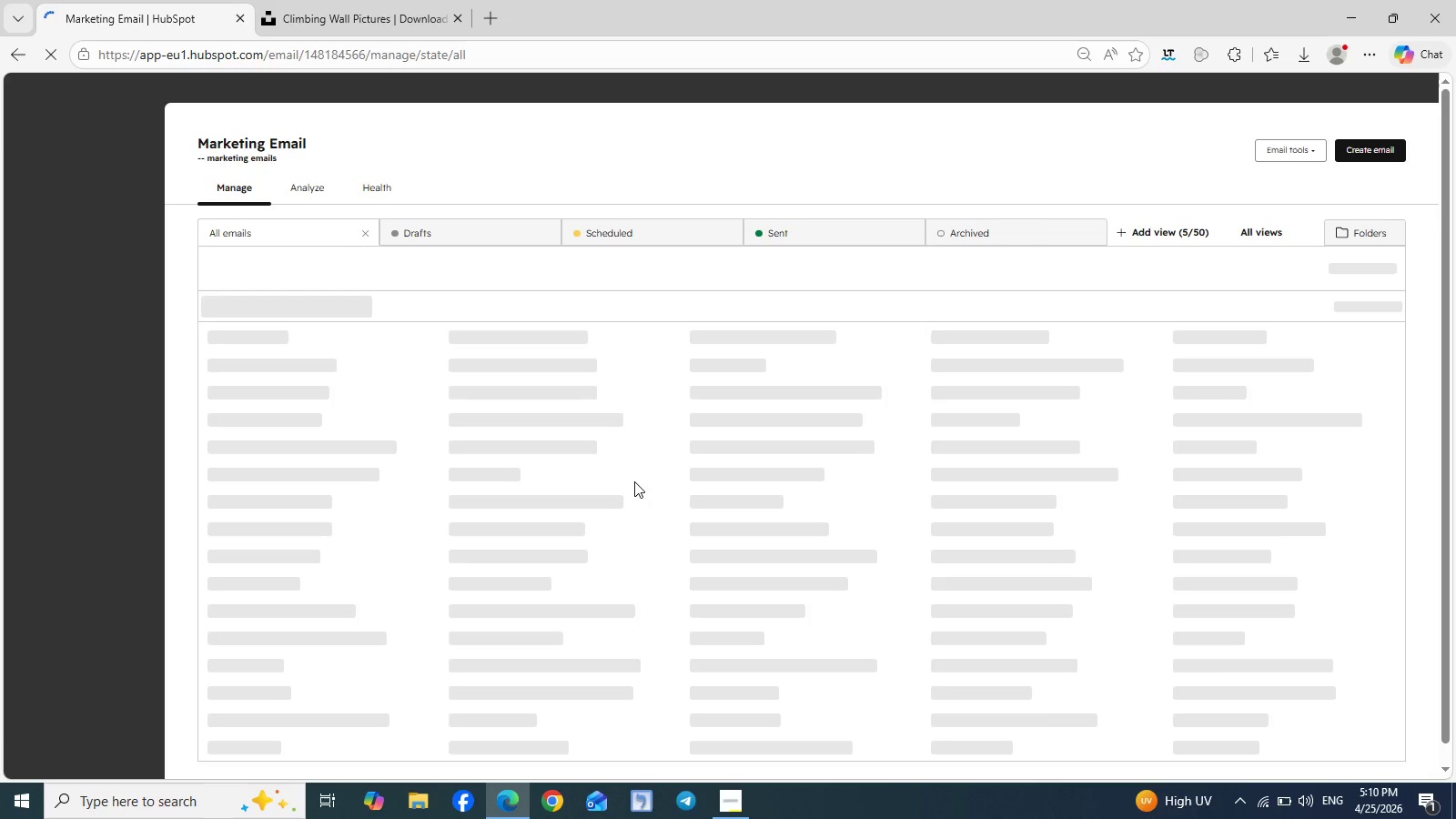 
left_click([541, 397])
 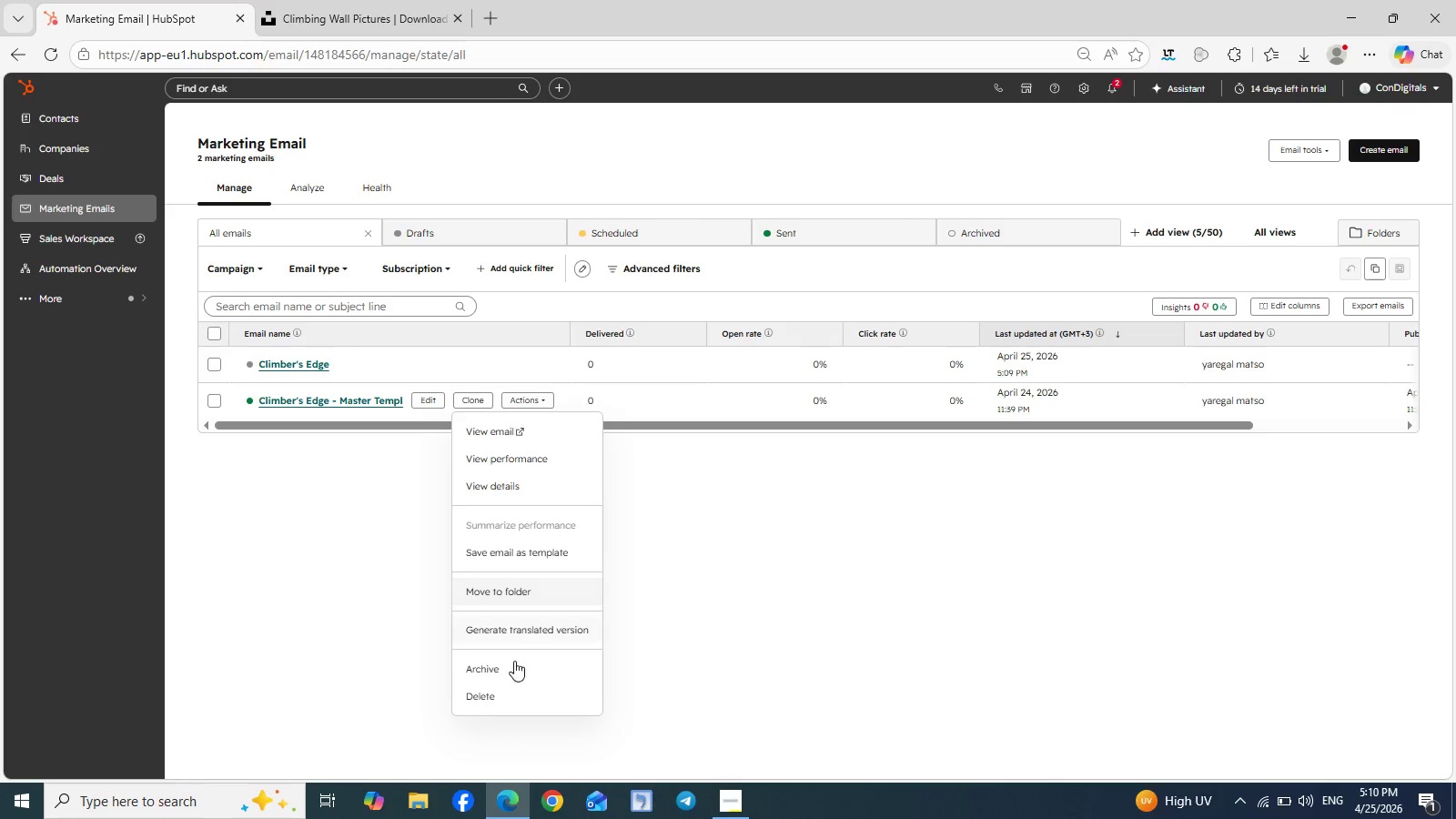 
left_click([493, 695])
 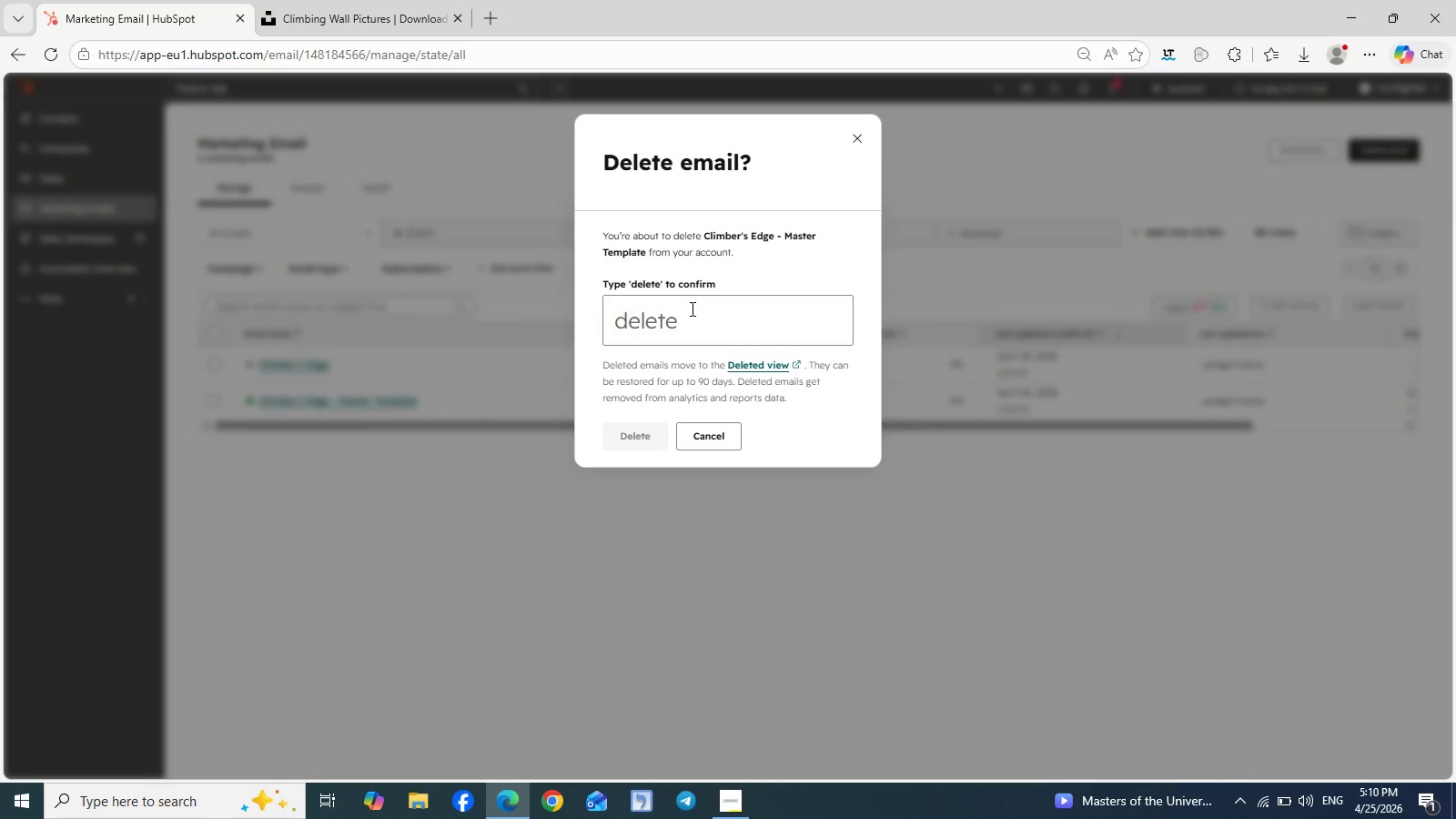 
left_click([682, 317])
 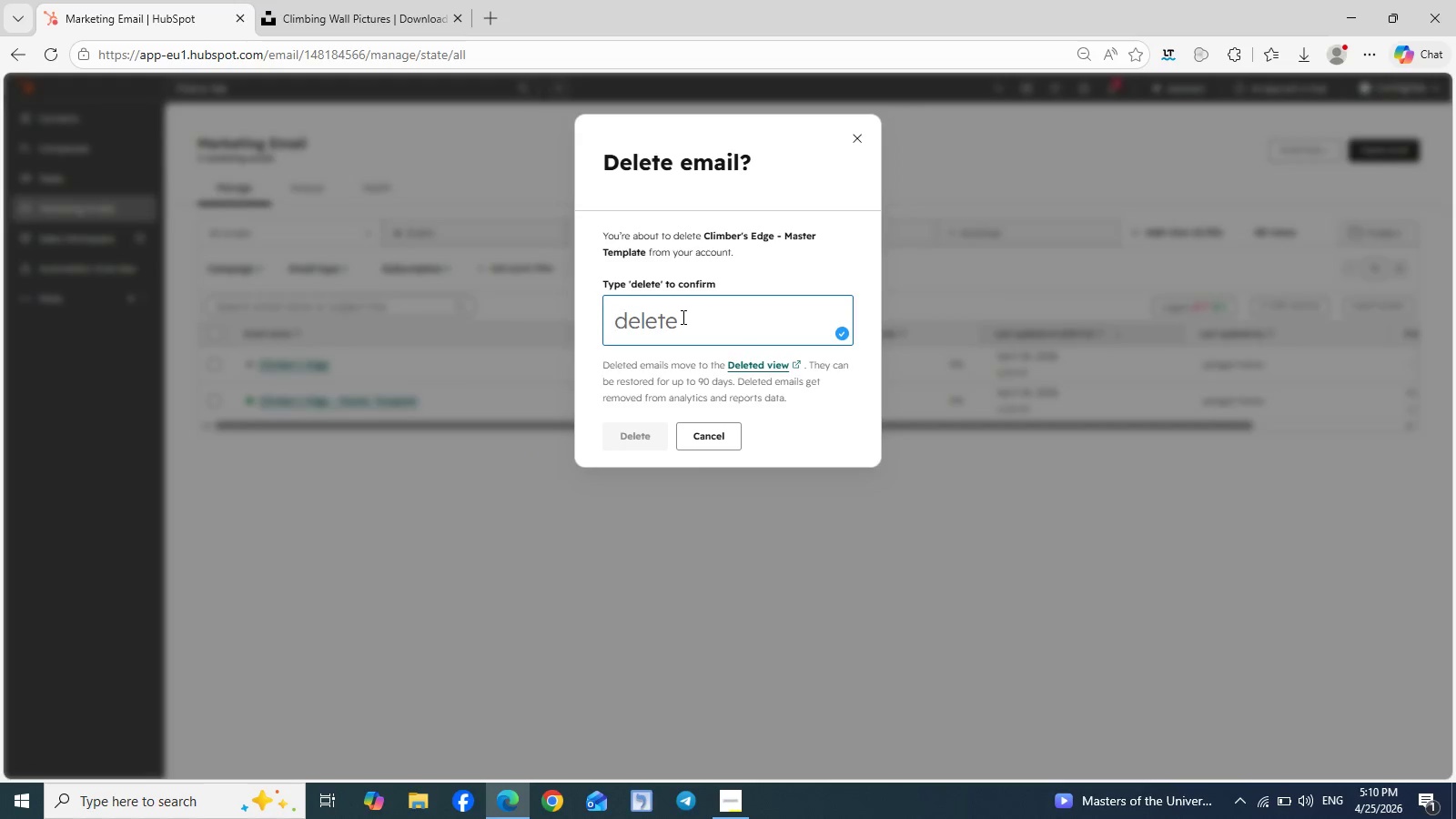 
type(delete)
 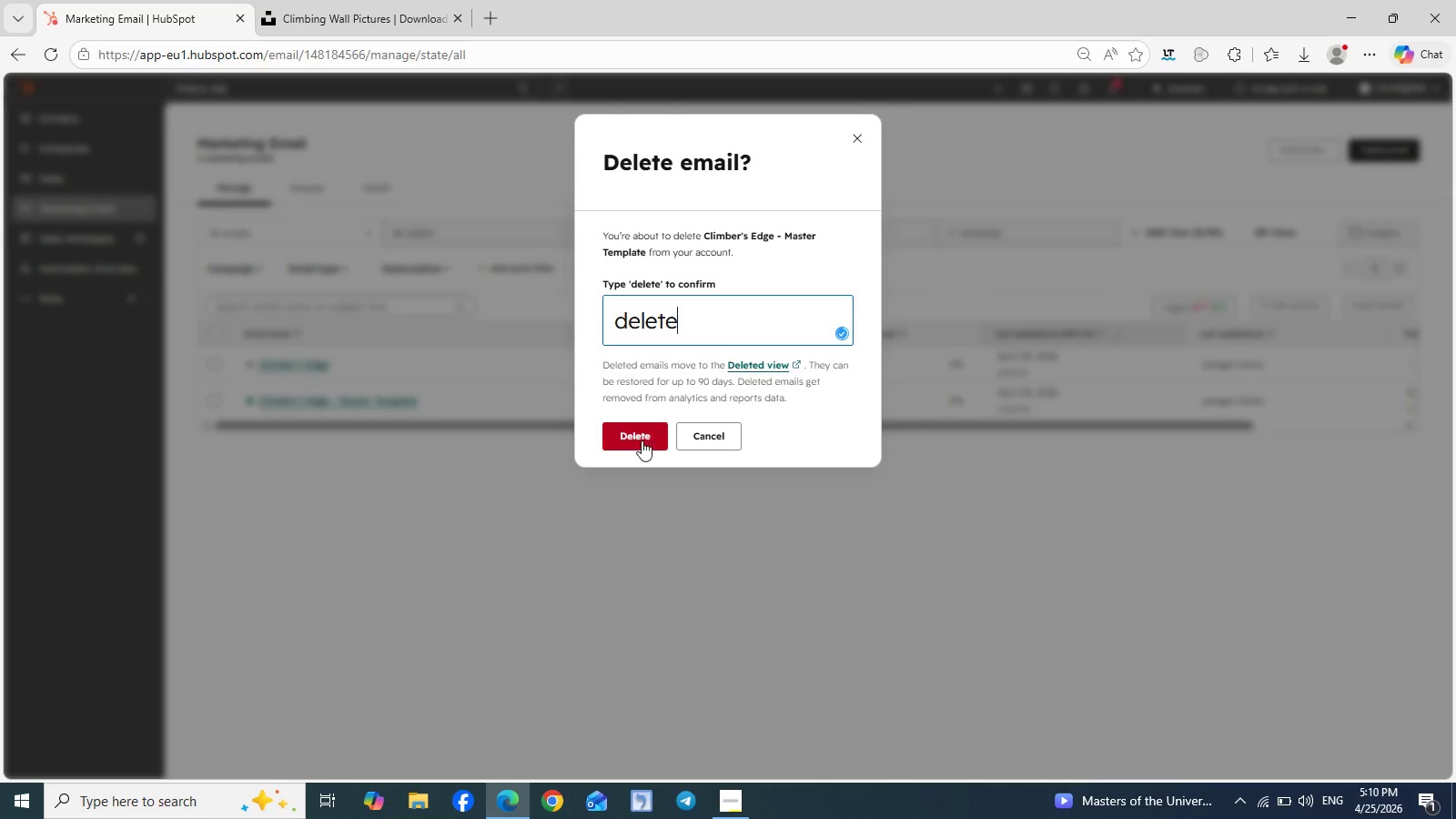 
left_click([638, 443])
 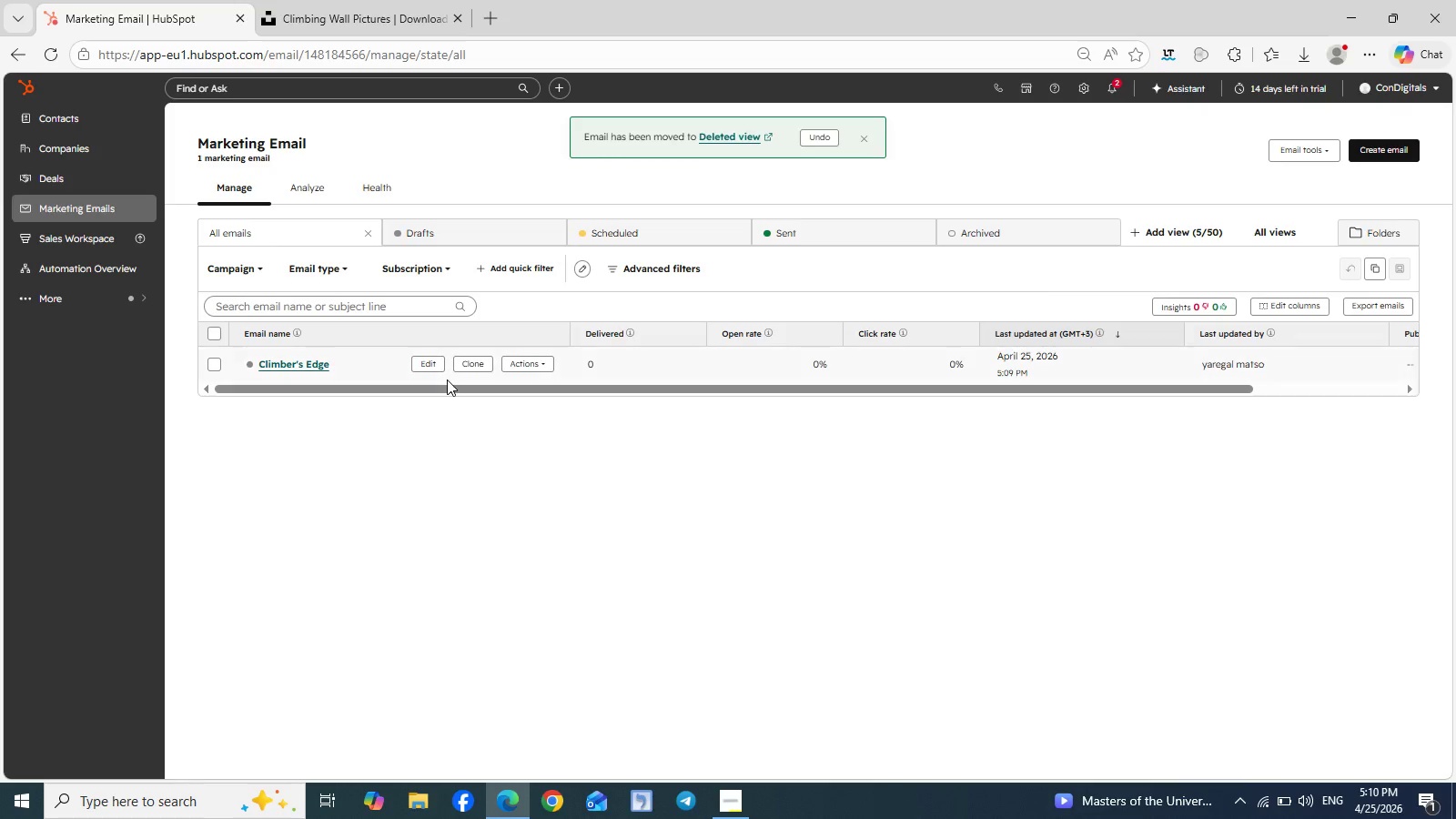 
wait(6.25)
 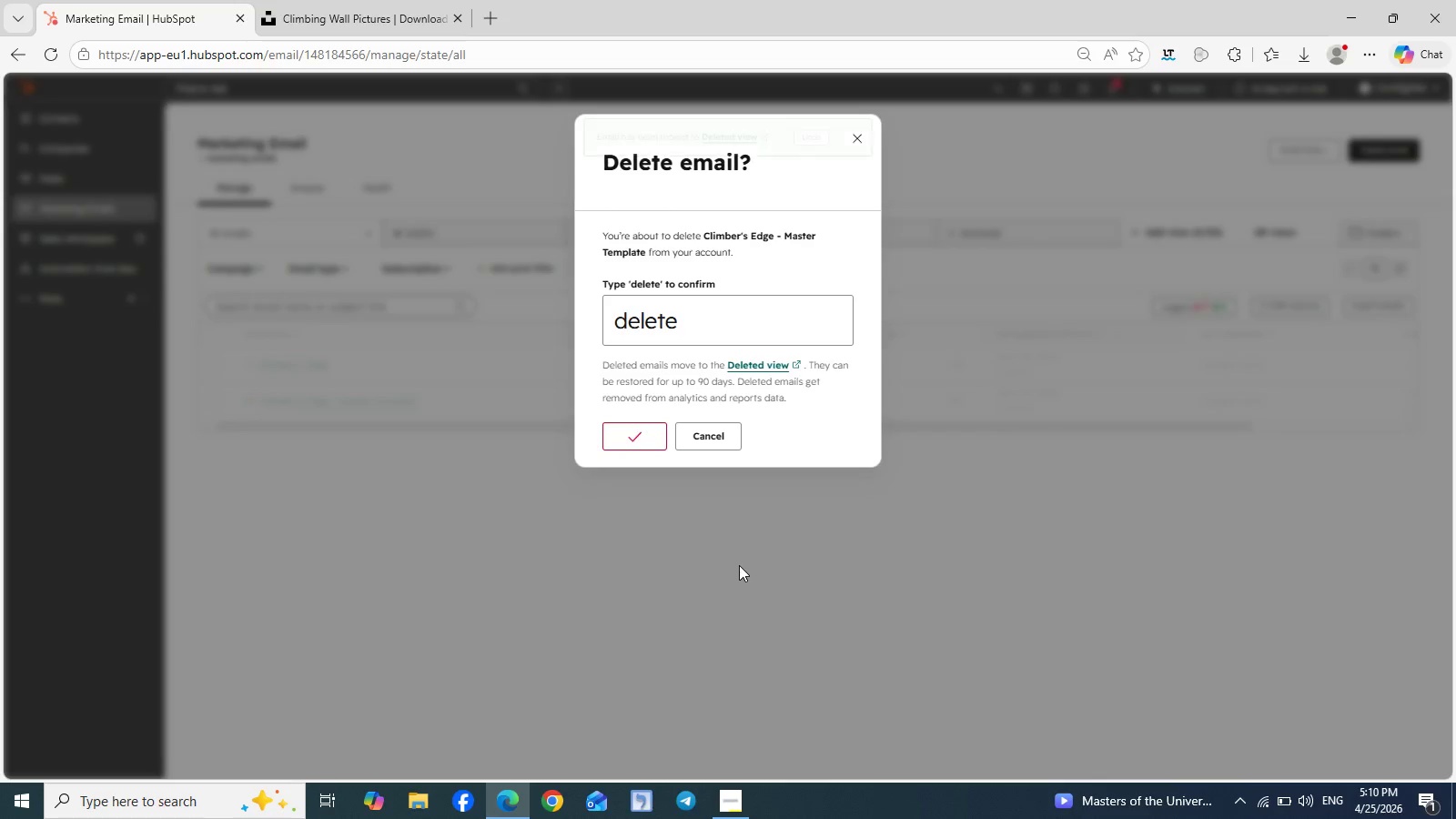 
left_click([424, 368])
 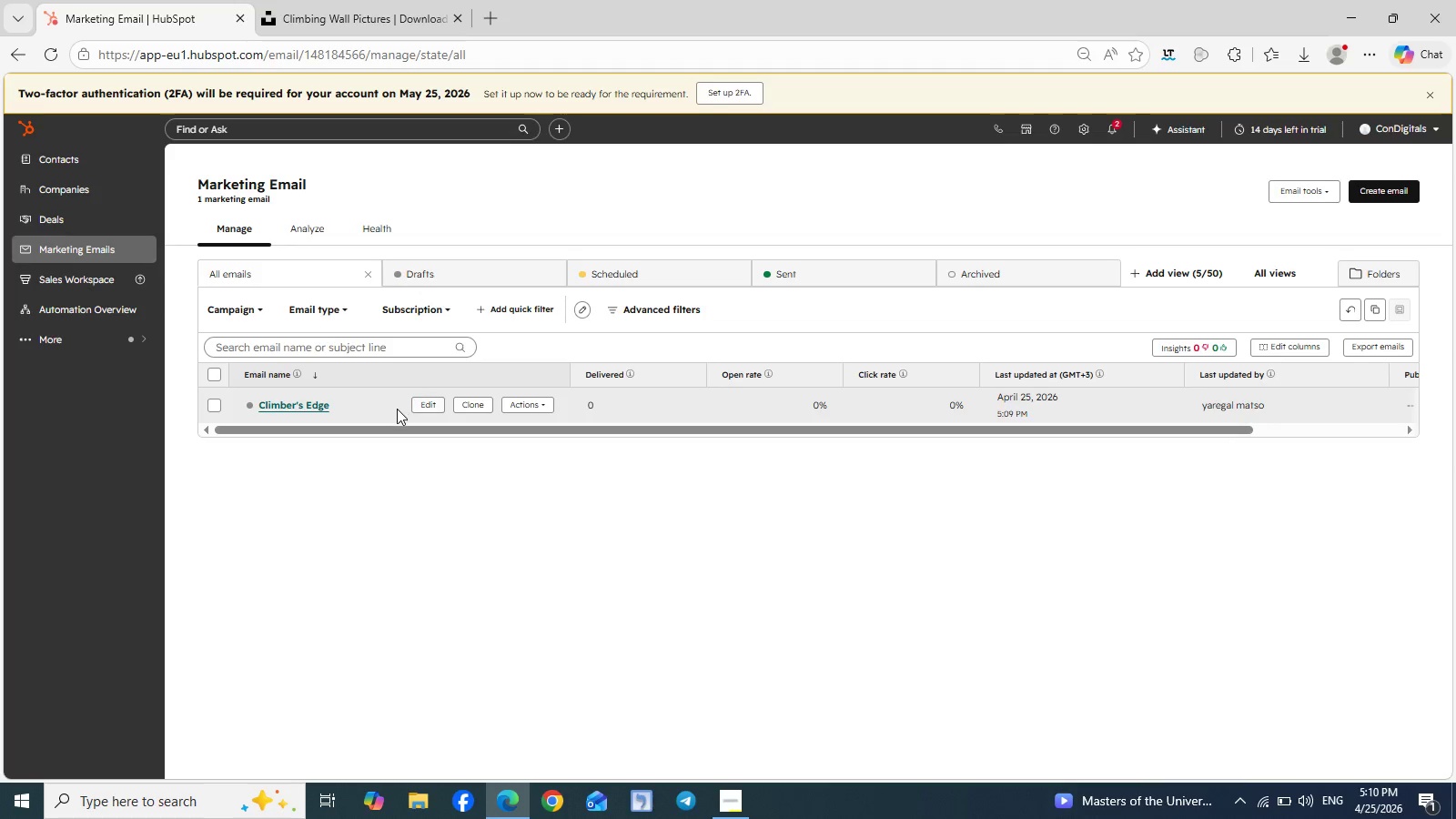 
left_click([428, 405])
 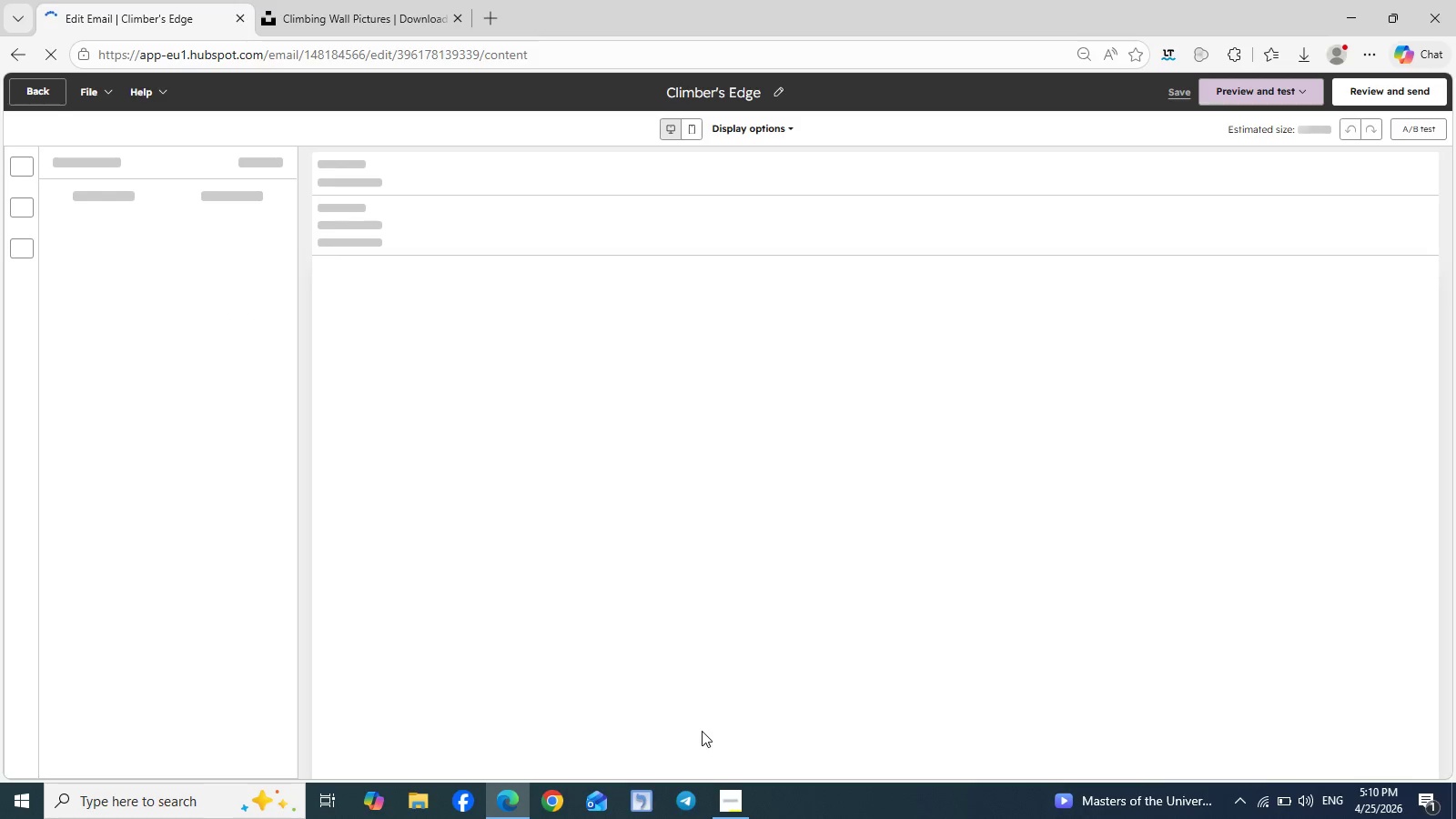 
left_click([729, 816])